 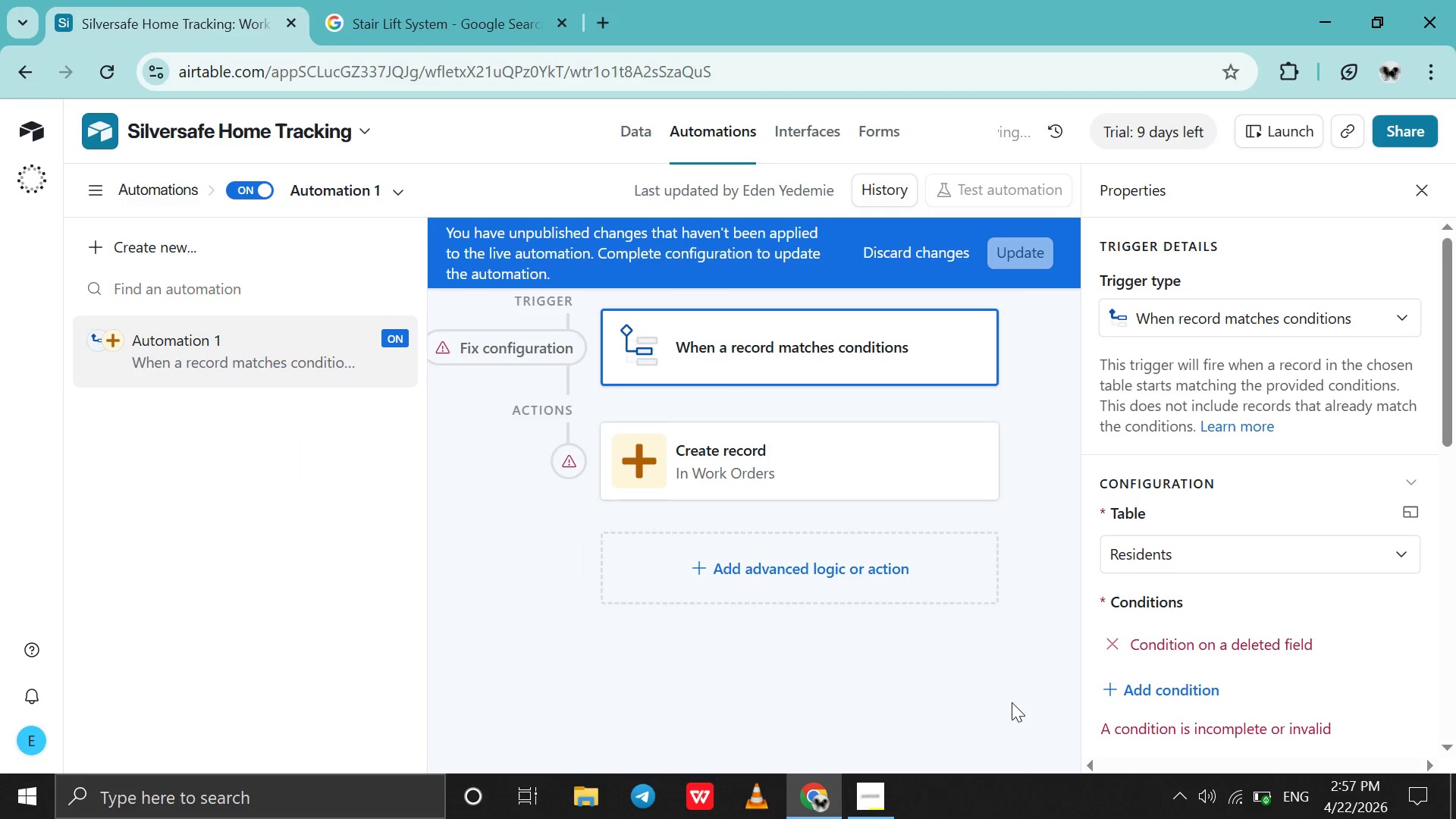 
key(Control+Z)
 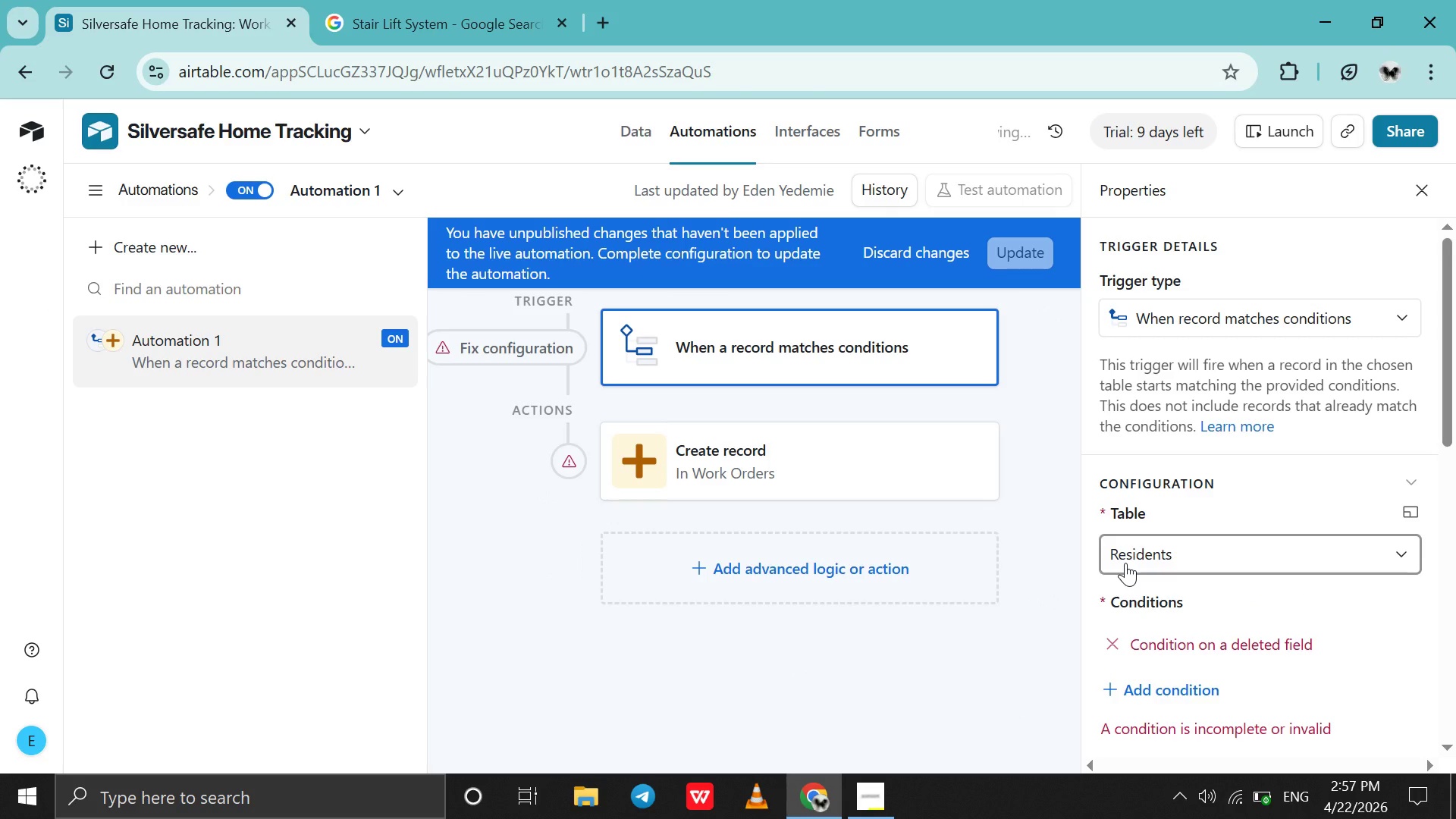 
left_click([1125, 563])
 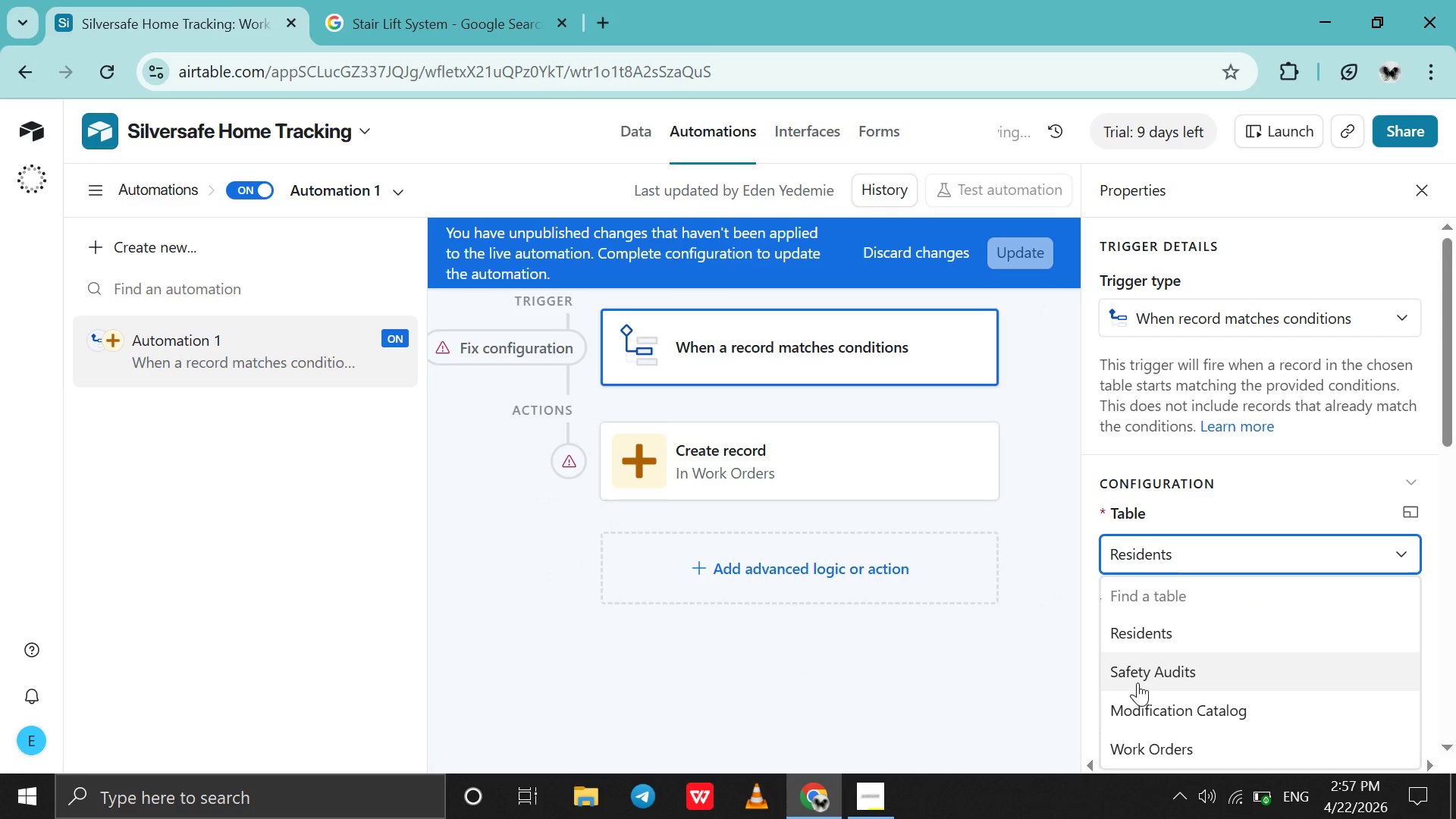 
scroll: coordinate [1141, 698], scroll_direction: none, amount: 0.0
 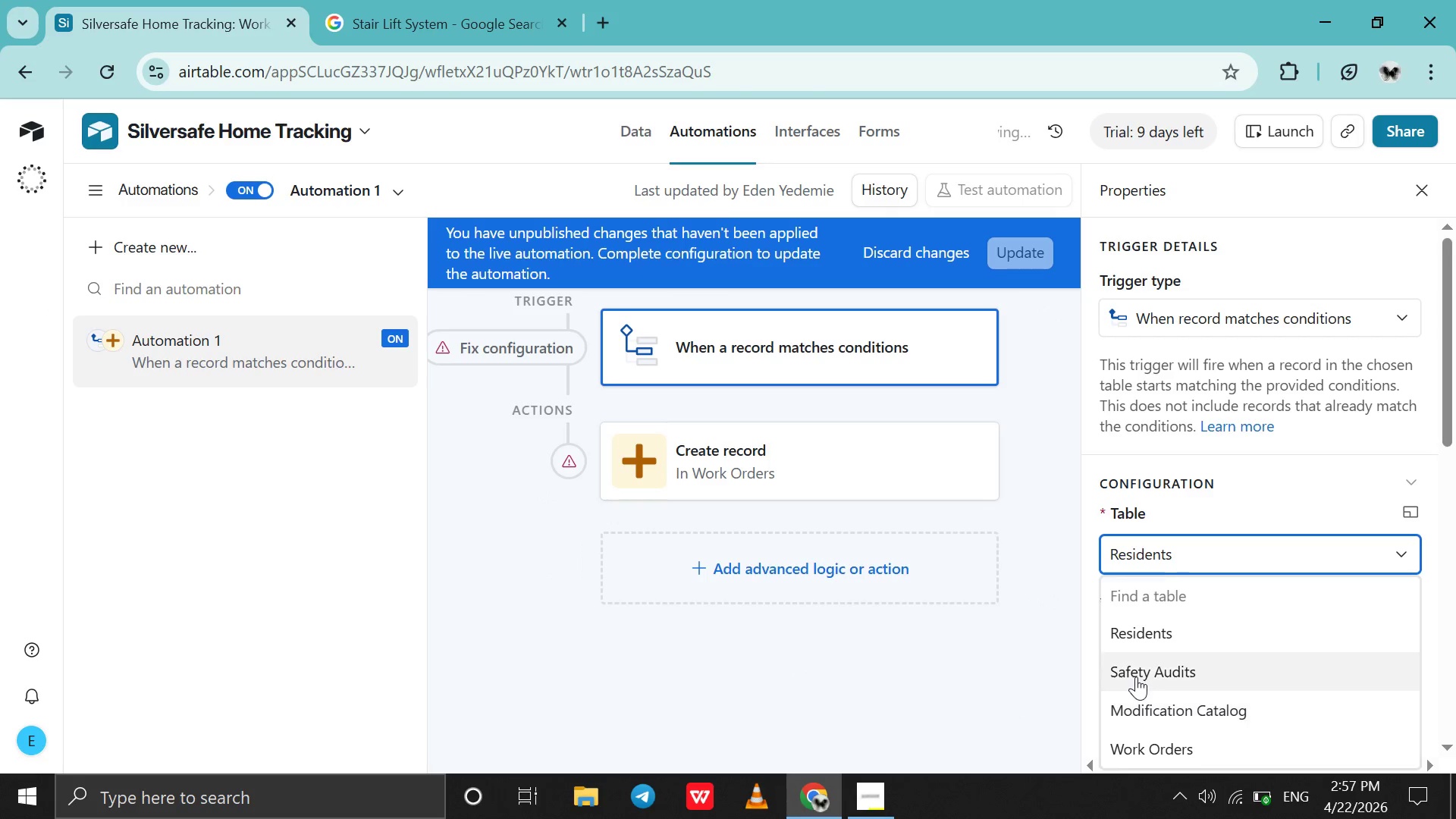 
left_click([1136, 676])
 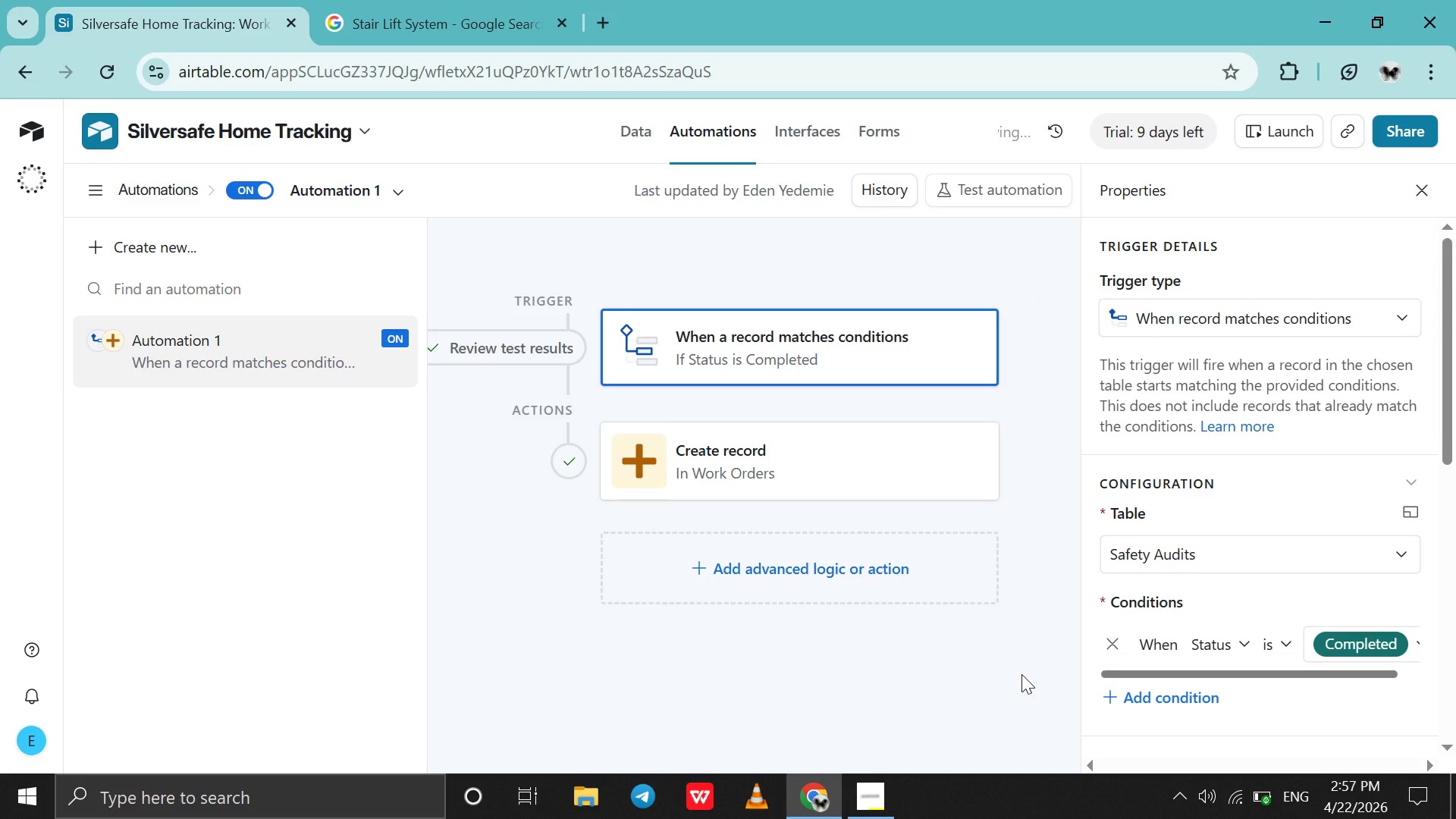 
left_click([1021, 674])
 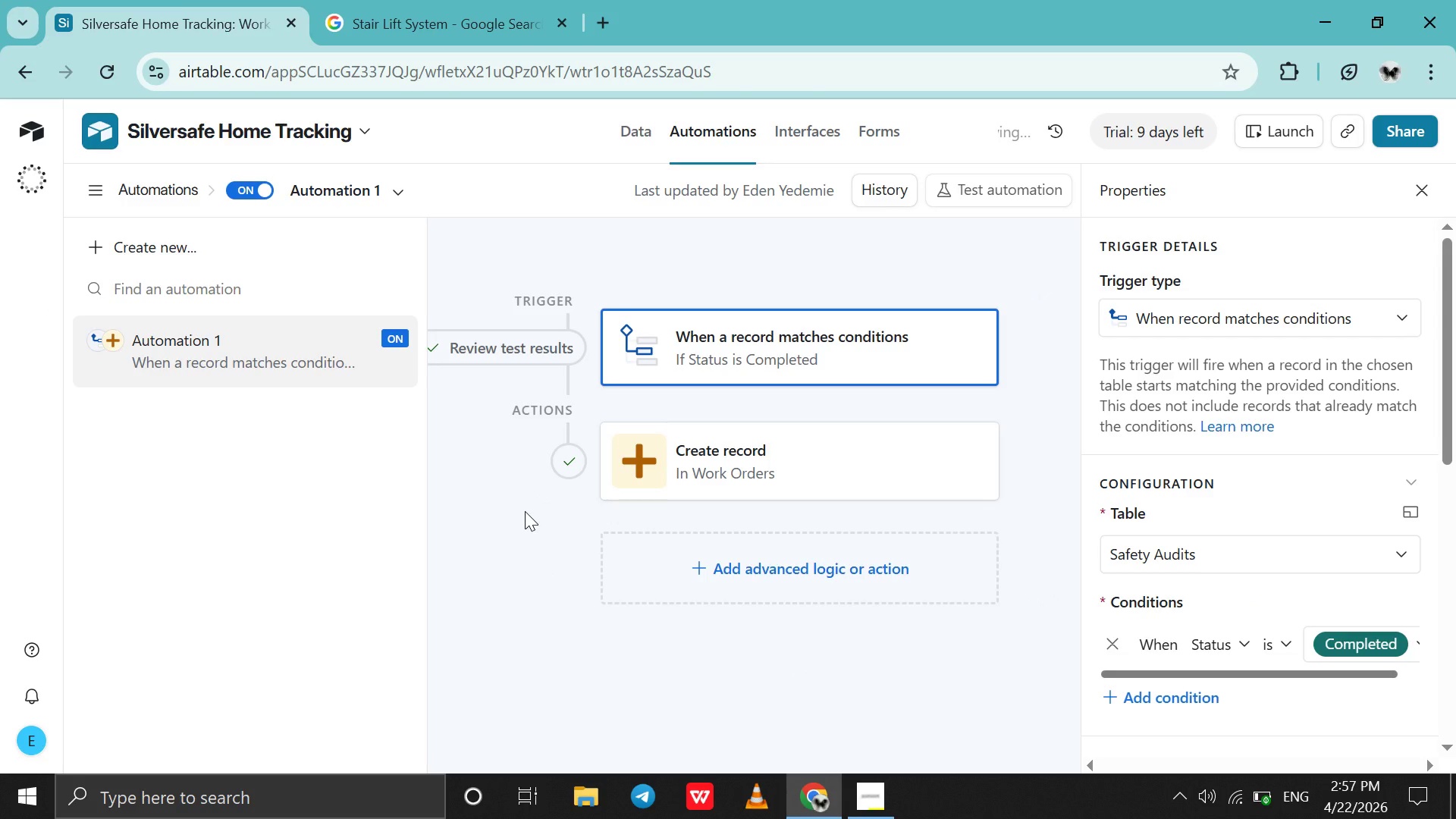 
double_click([525, 511])
 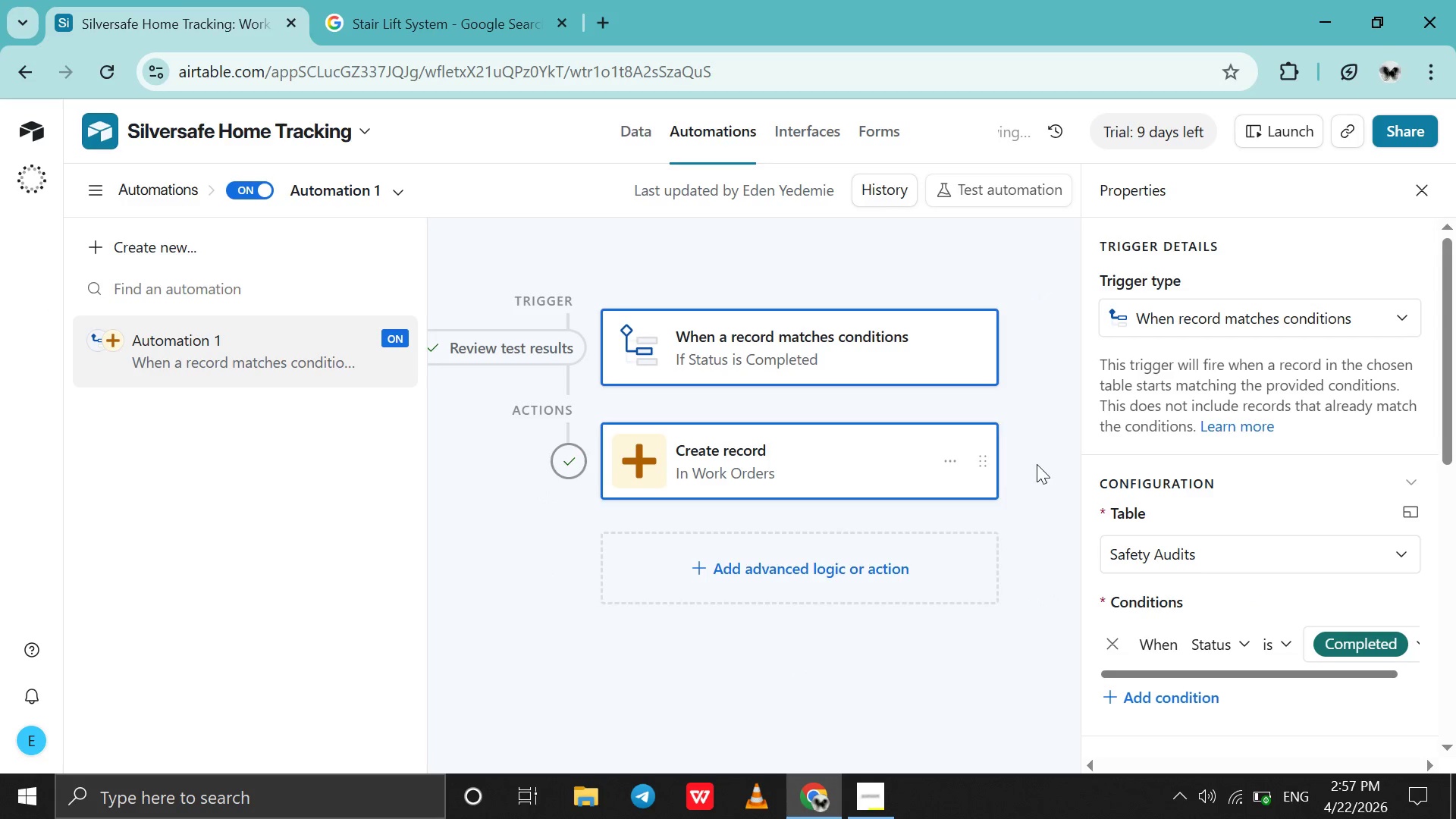 
left_click_drag(start_coordinate=[1037, 464], to_coordinate=[1032, 463])
 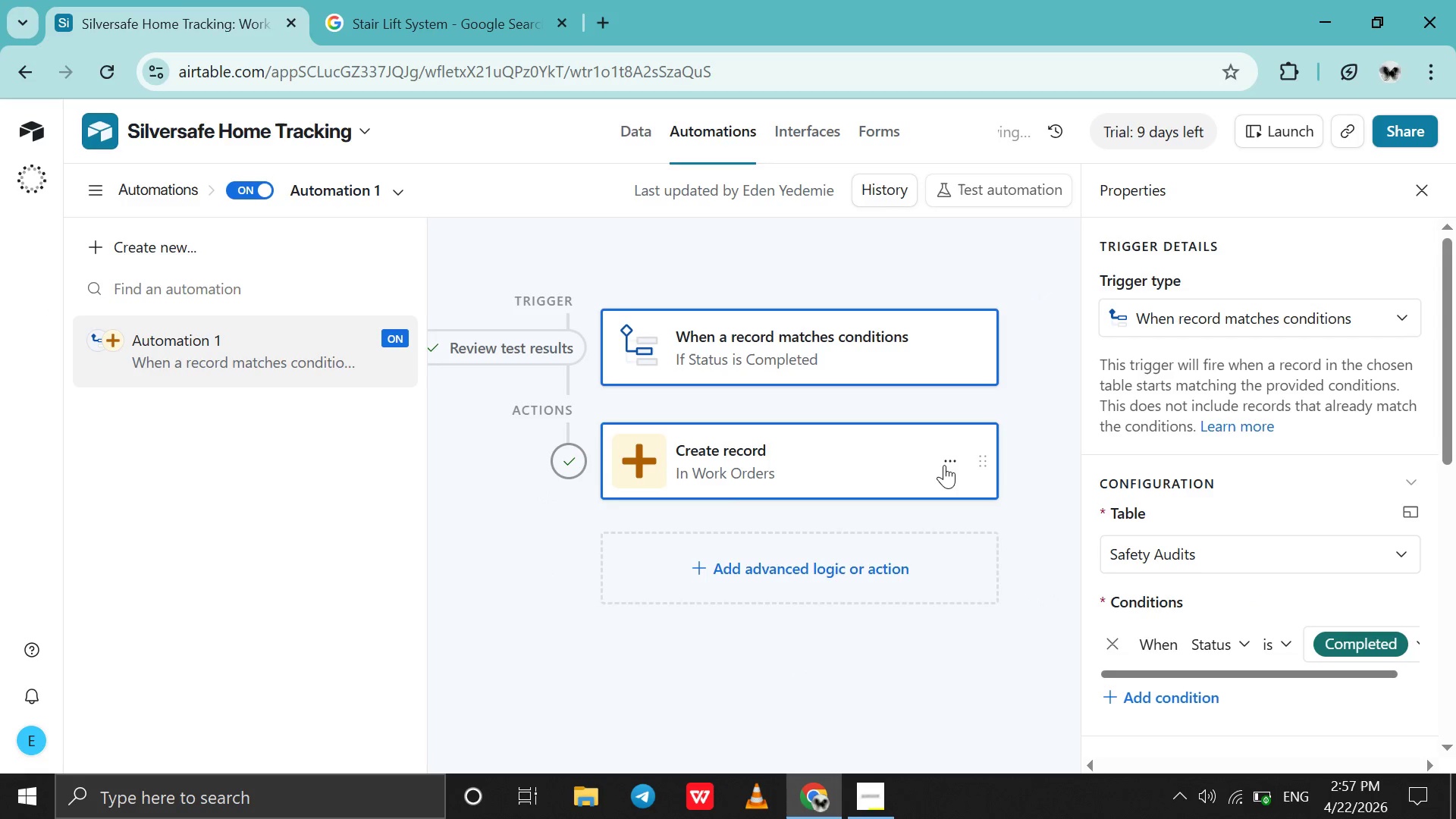 
left_click([944, 465])
 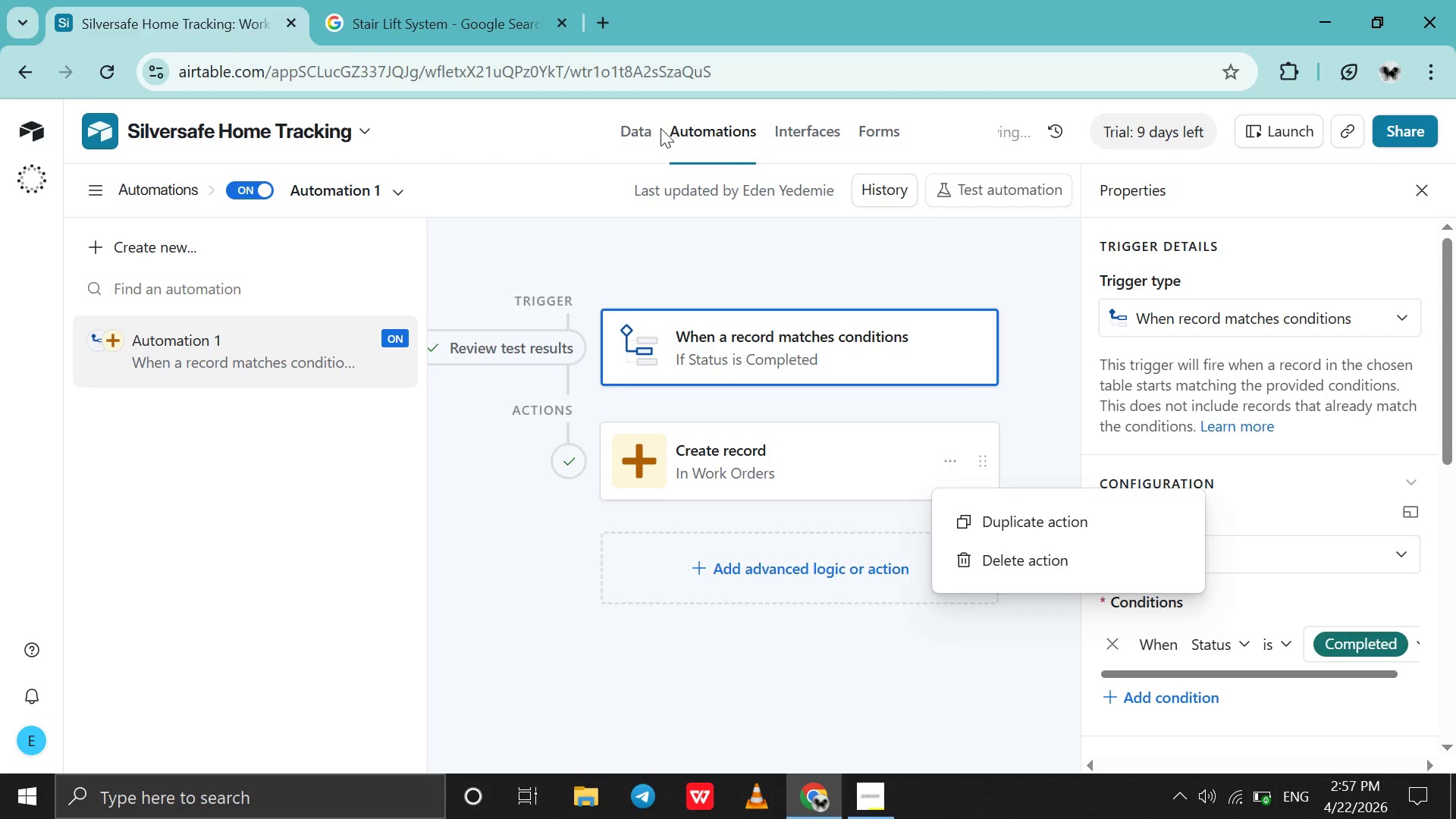 
left_click([648, 128])
 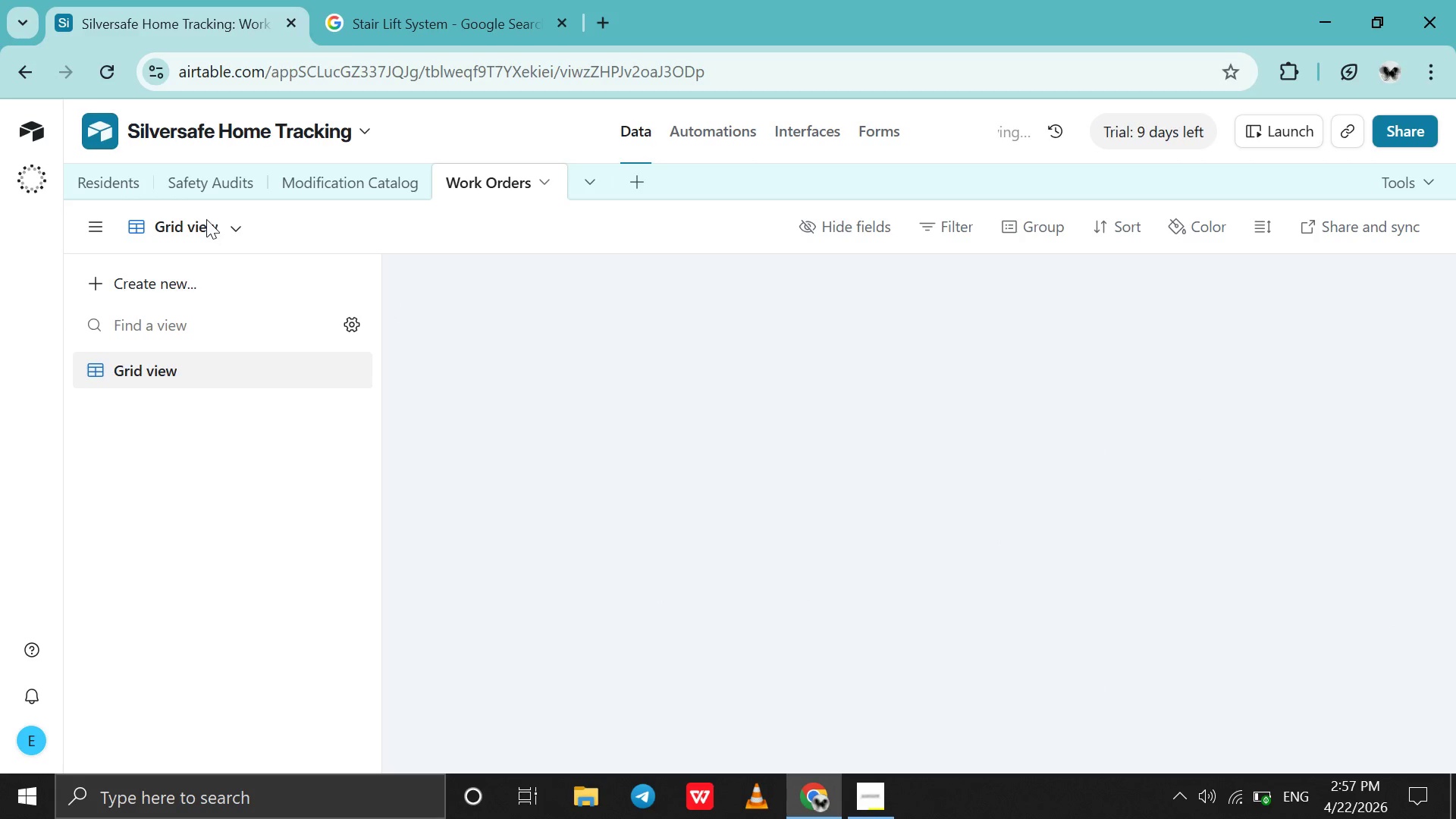 
left_click([210, 187])
 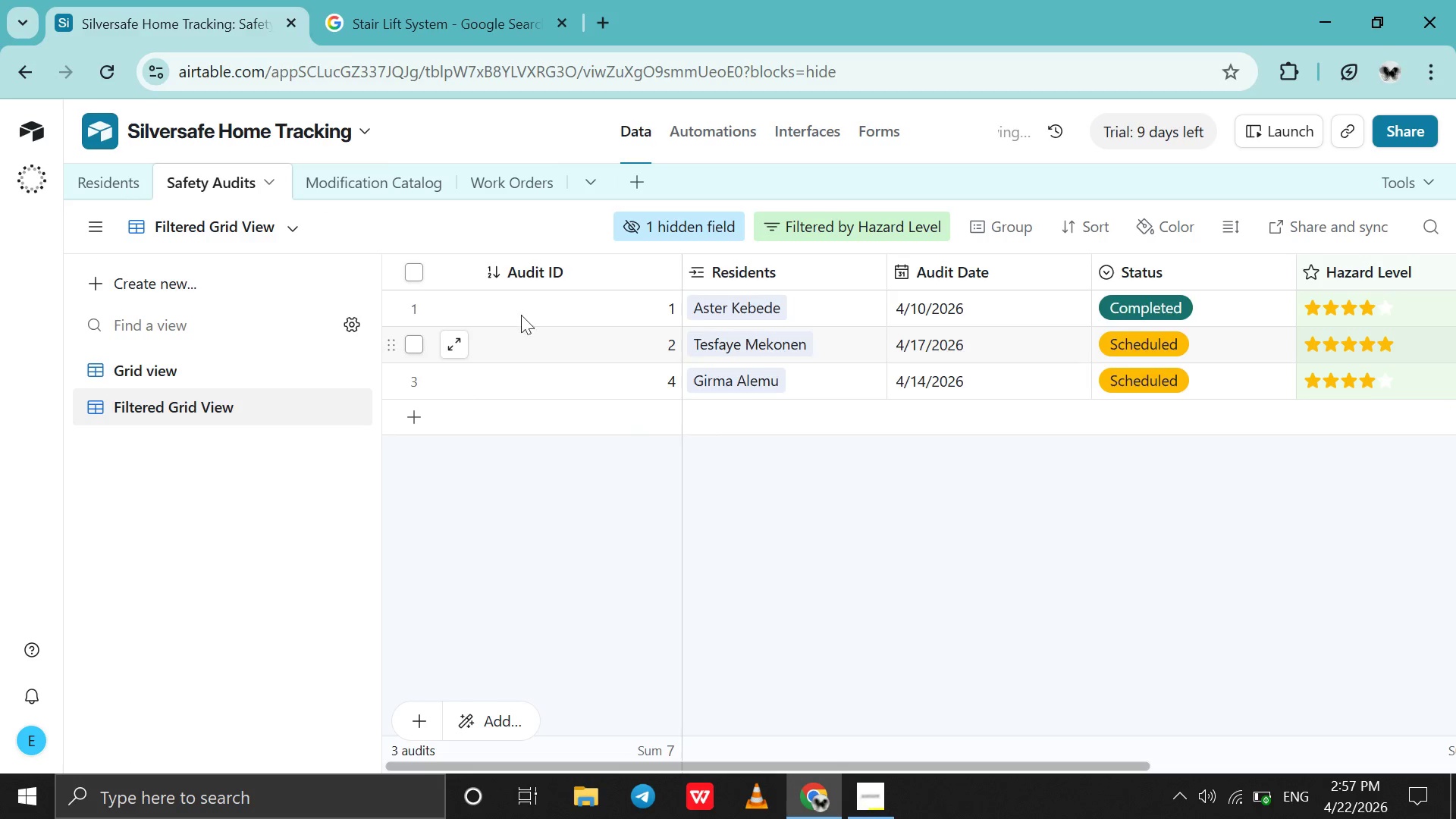 
left_click([212, 372])
 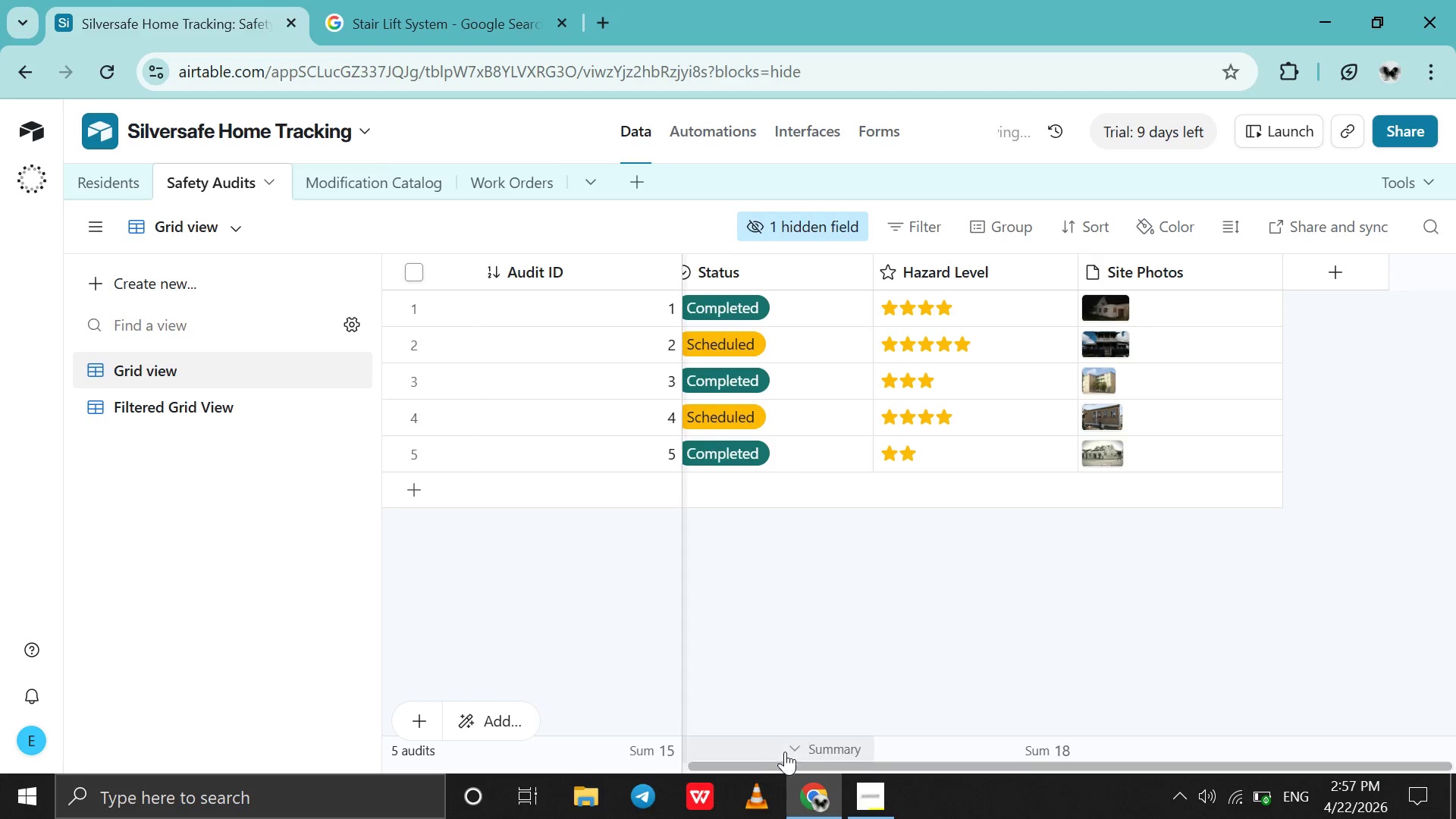 
left_click_drag(start_coordinate=[787, 762], to_coordinate=[307, 666])
 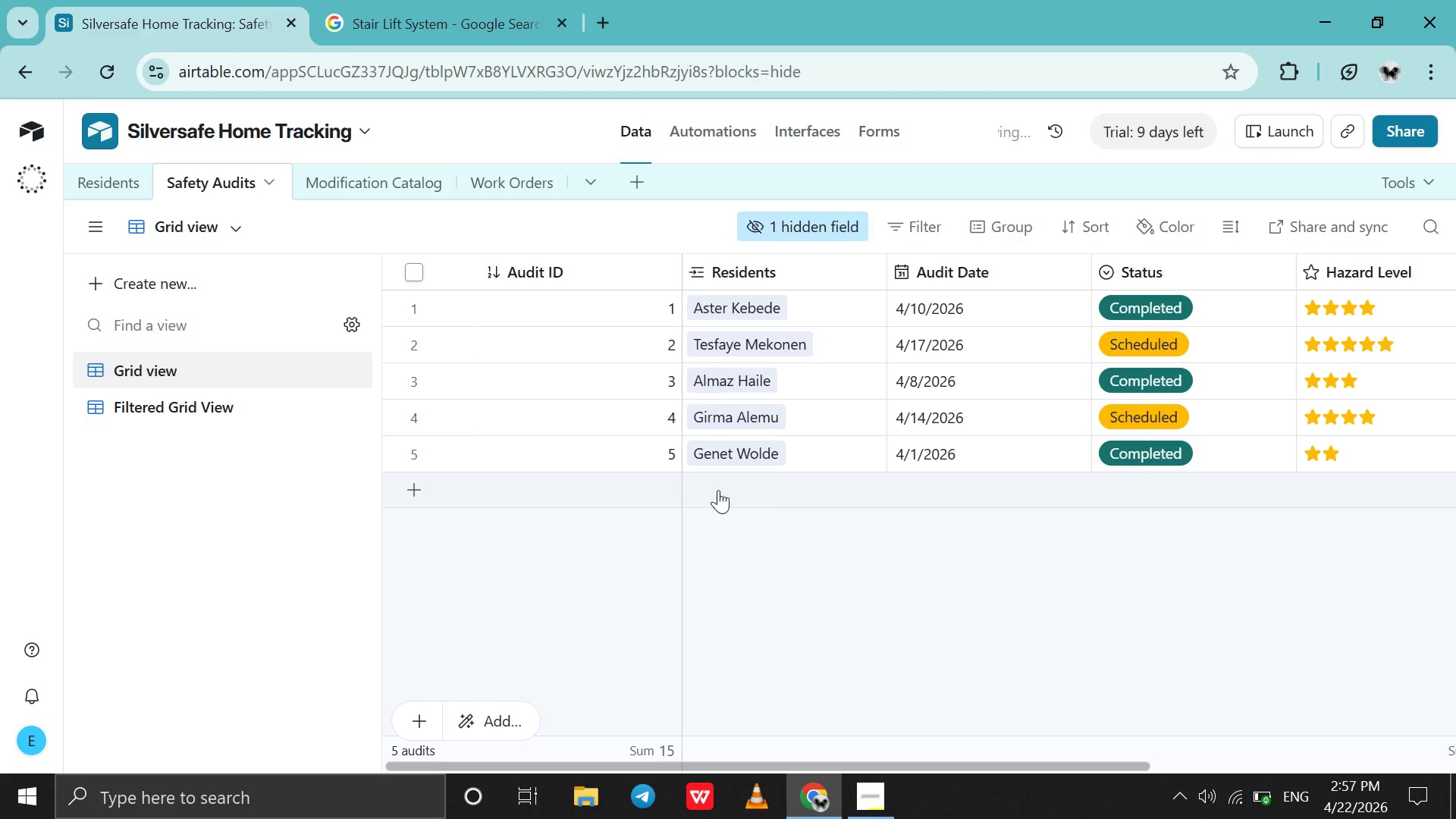 
left_click([637, 490])
 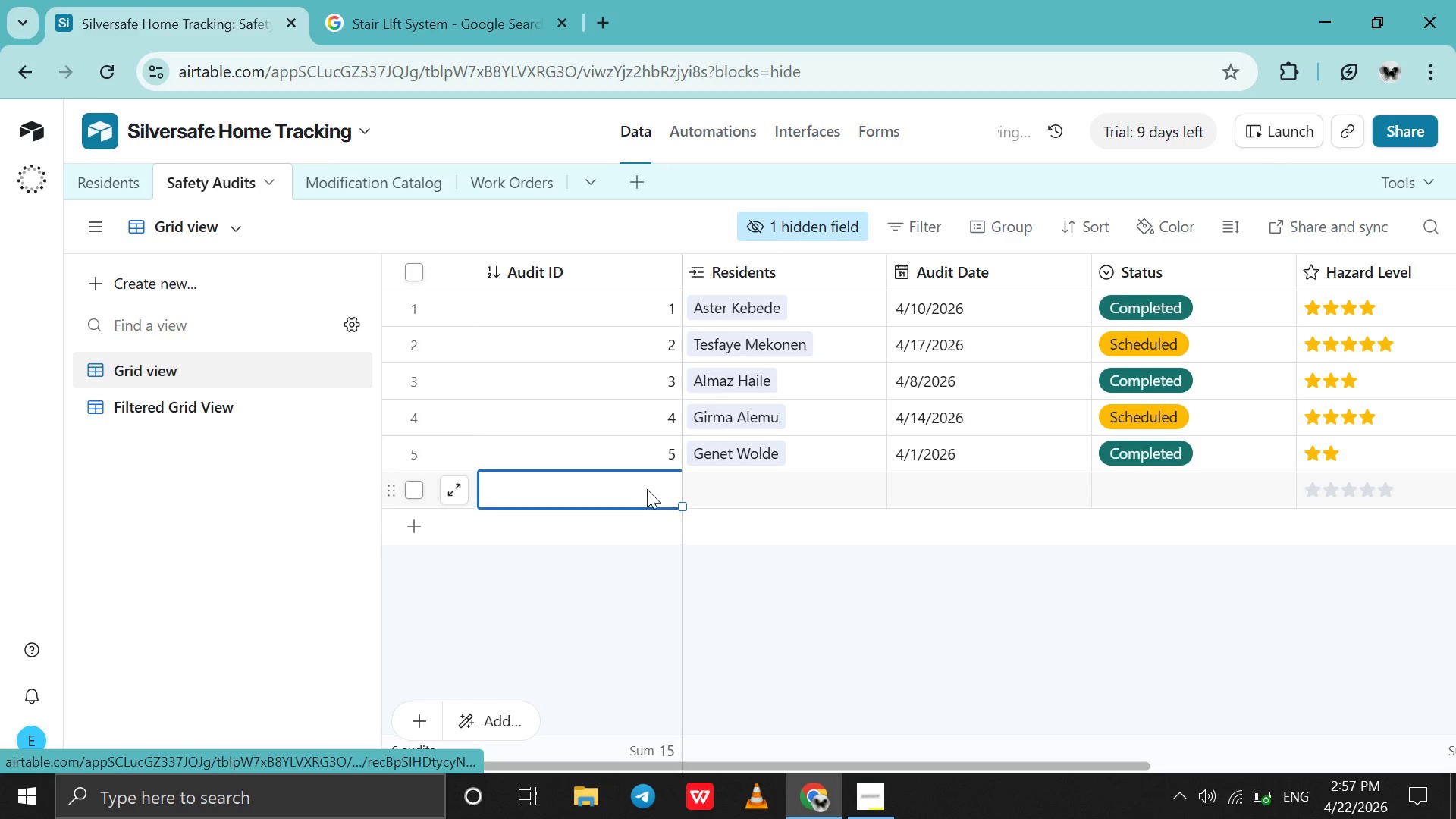 
left_click([647, 489])
 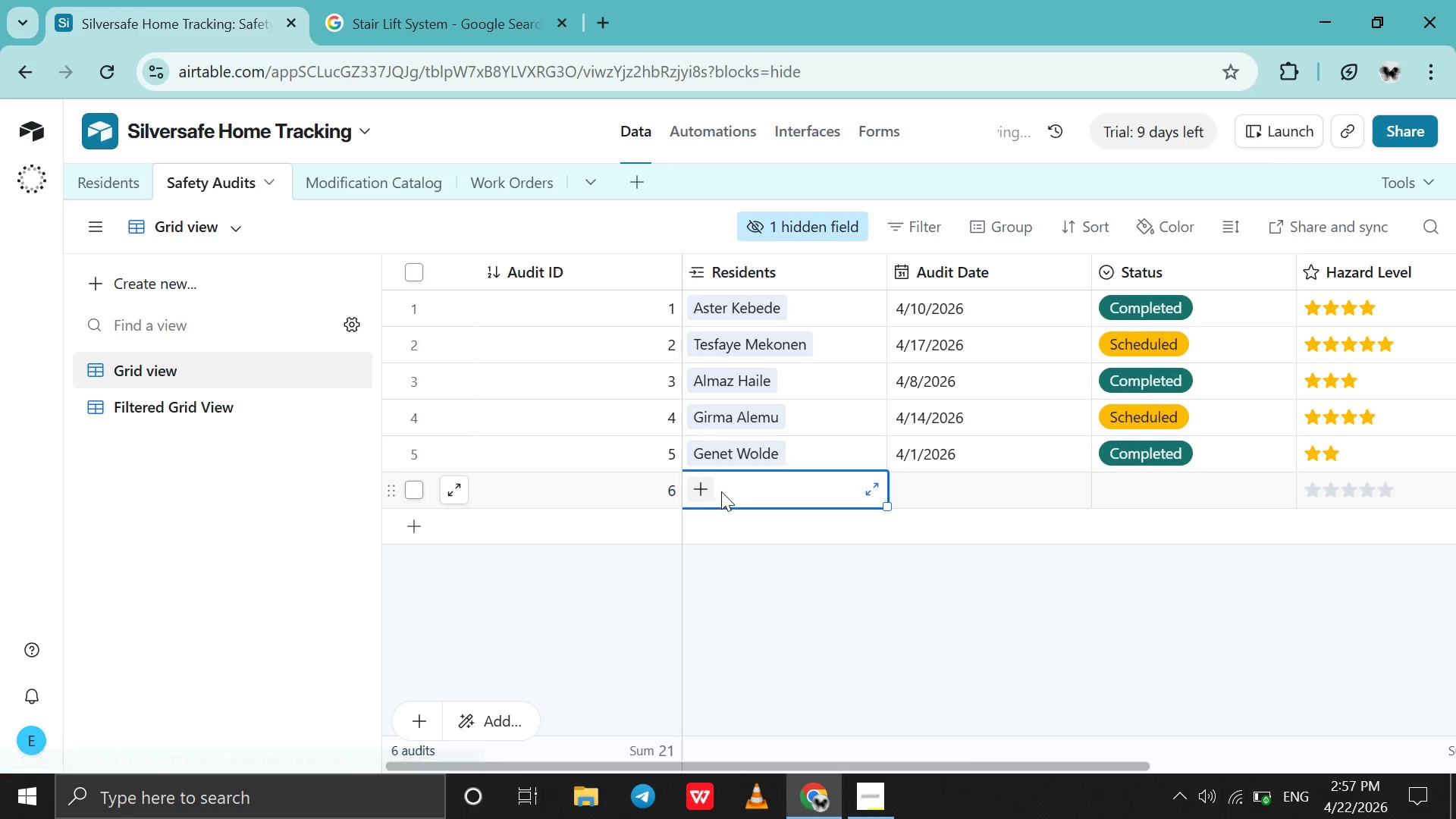 
double_click([721, 491])
 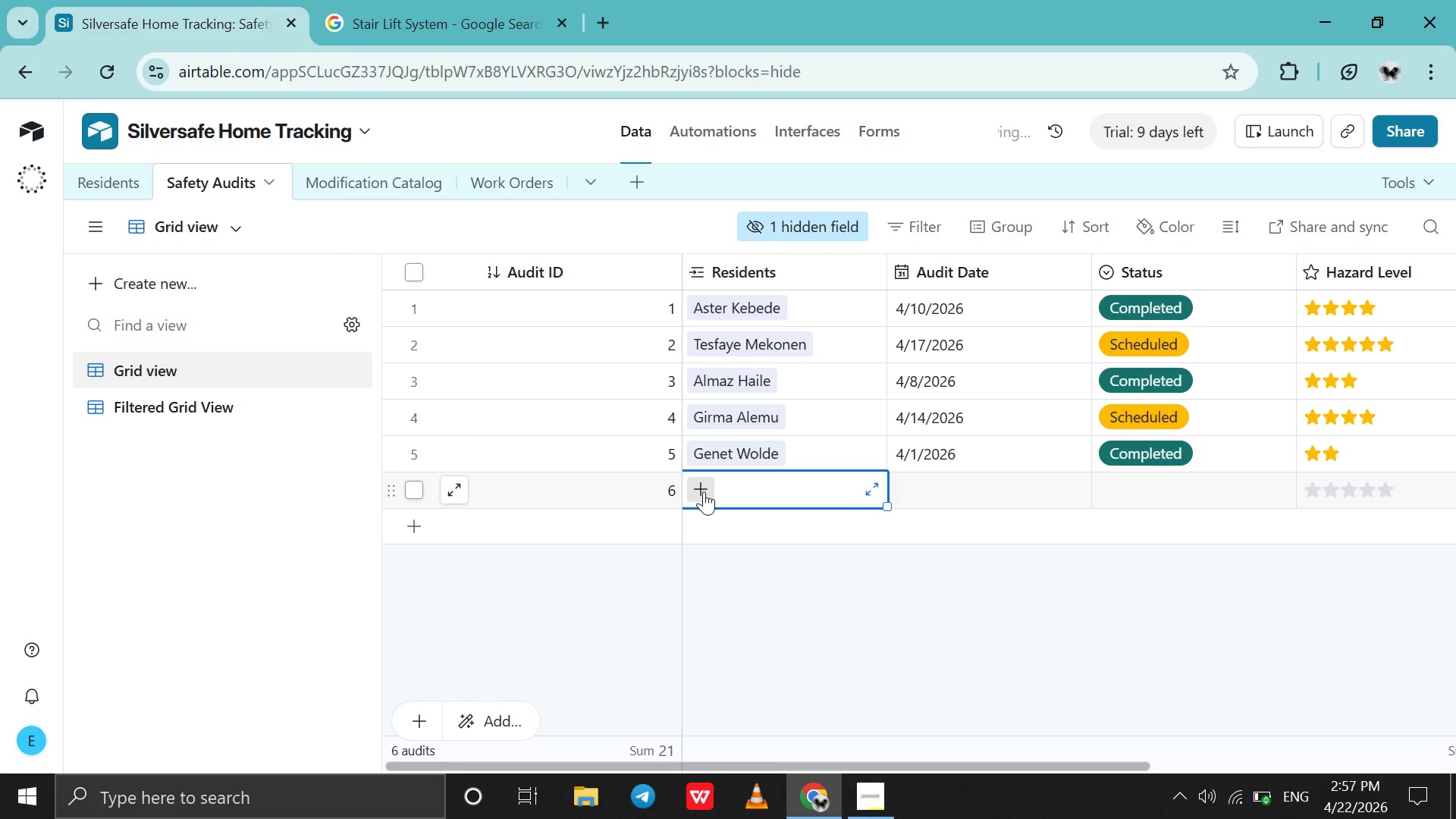 
left_click([704, 491])
 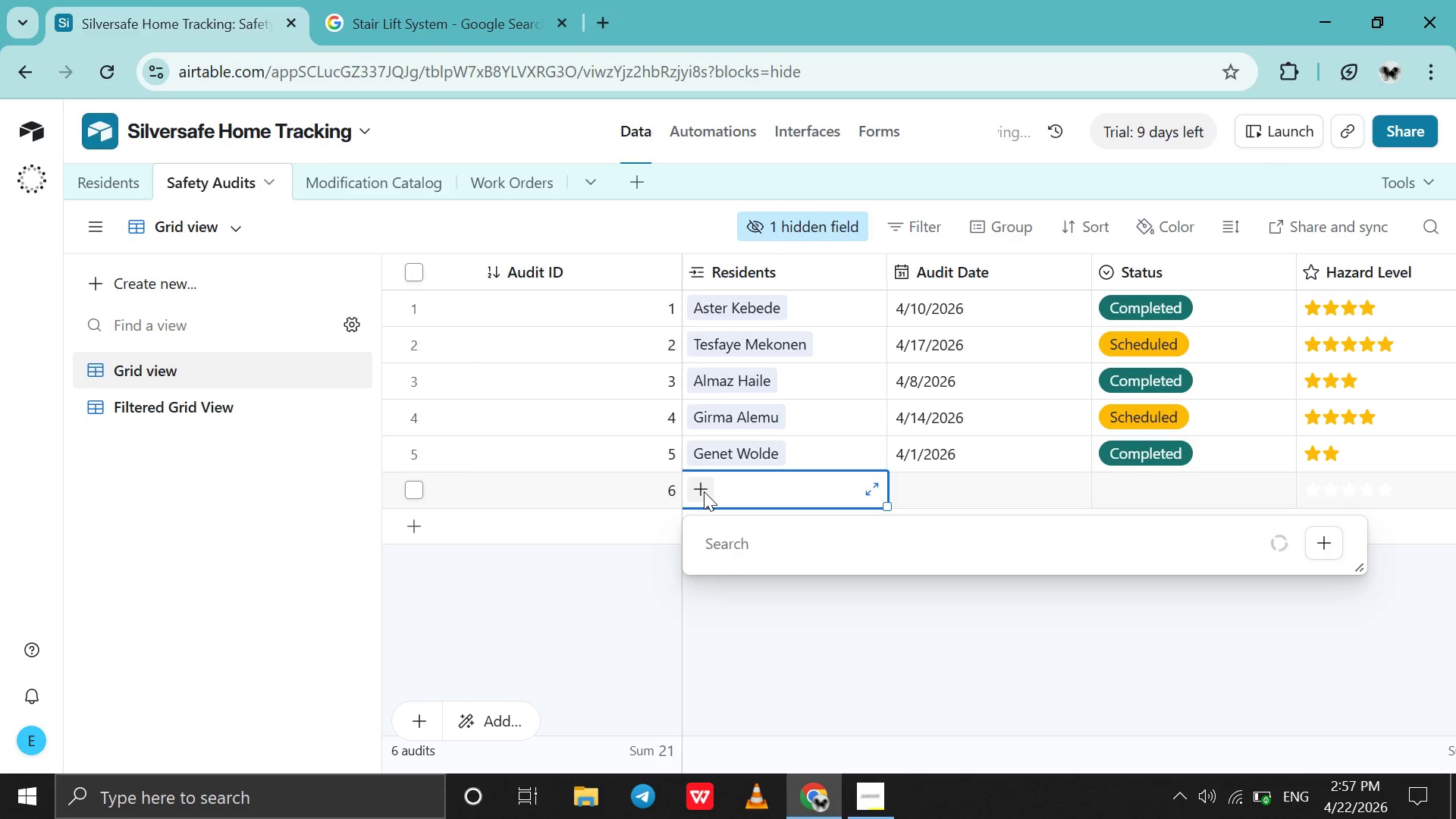 
type(ab)
 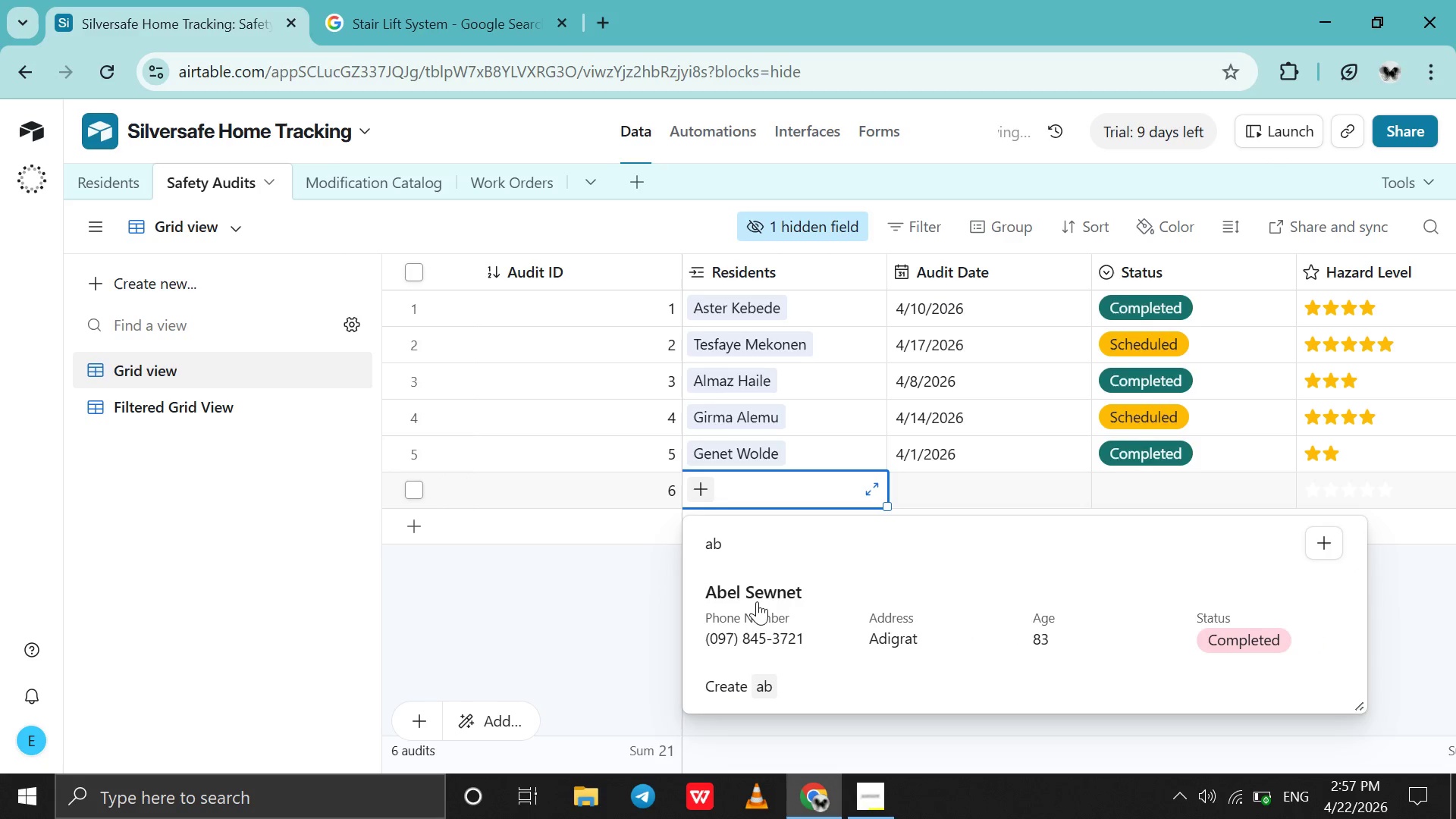 
left_click([758, 603])
 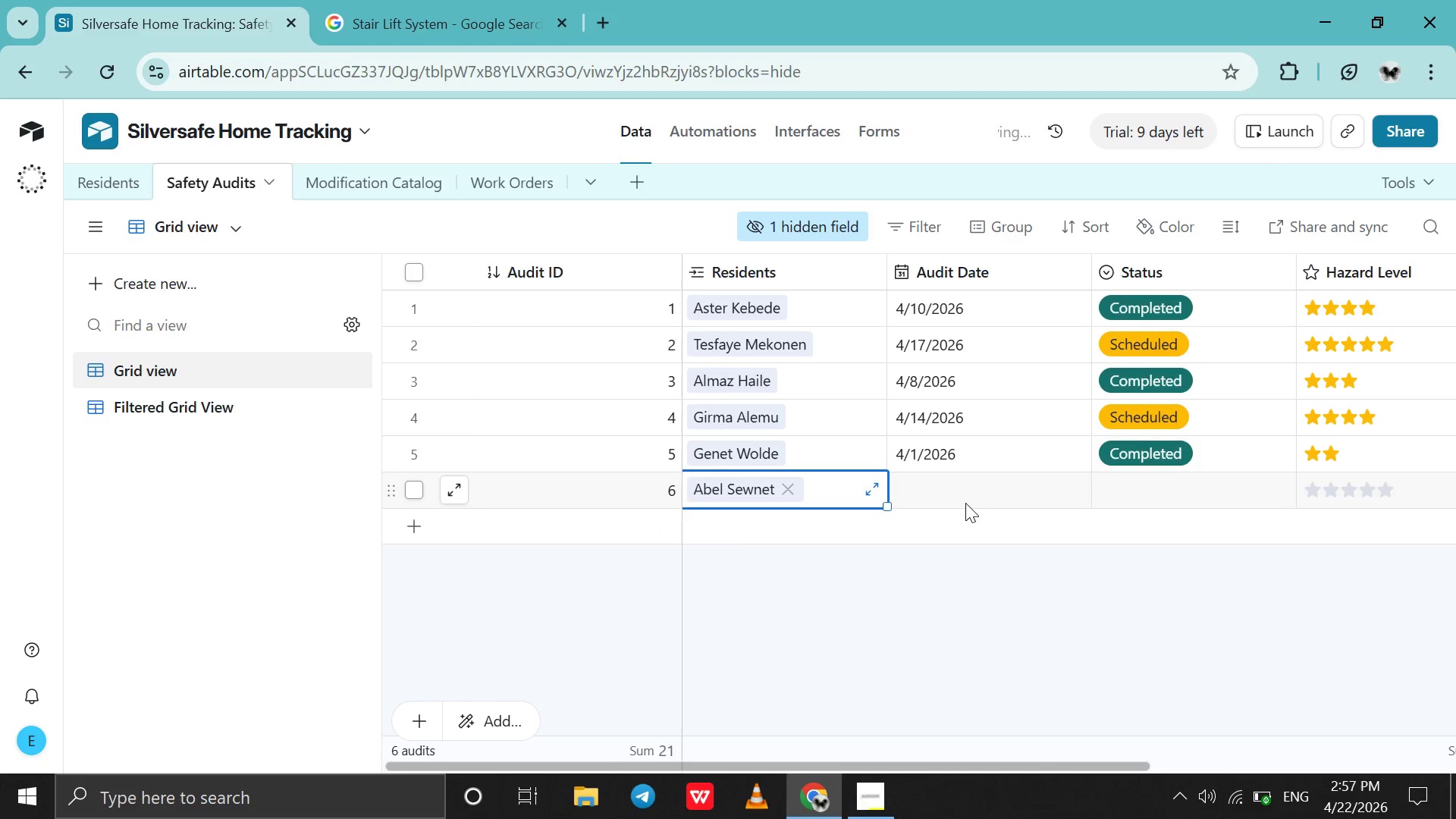 
double_click([965, 503])
 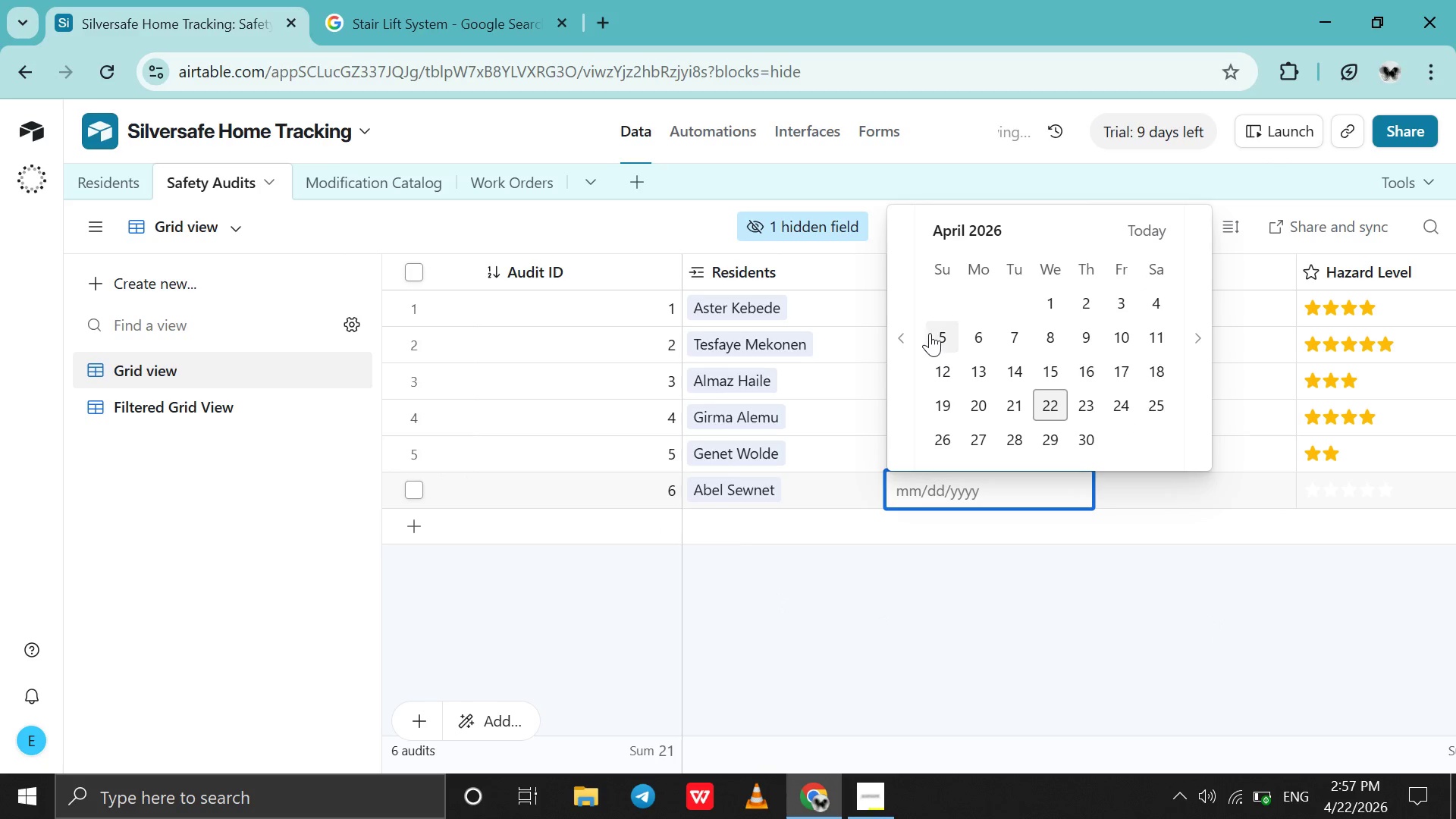 
left_click([937, 332])
 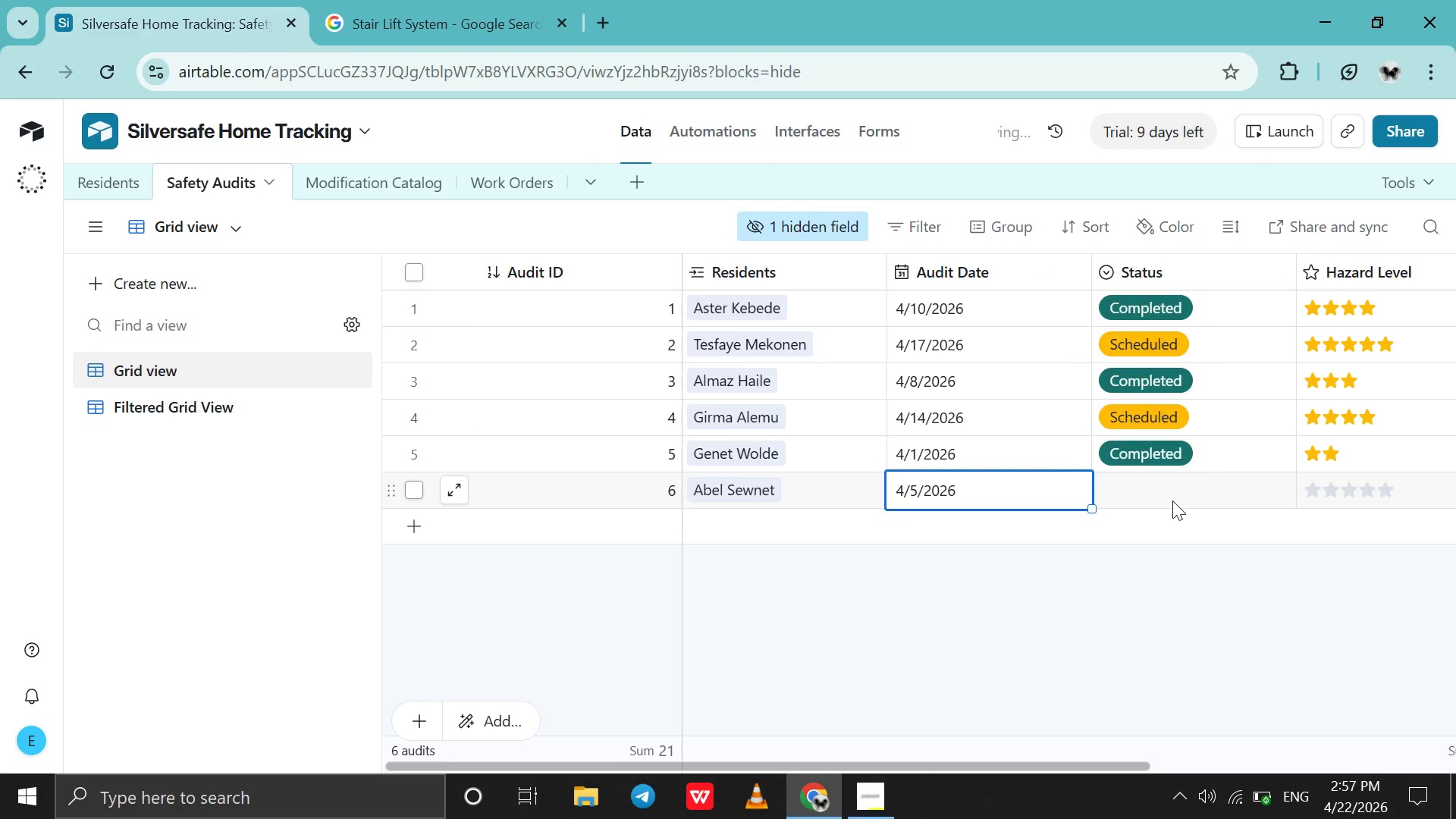 
double_click([1172, 500])
 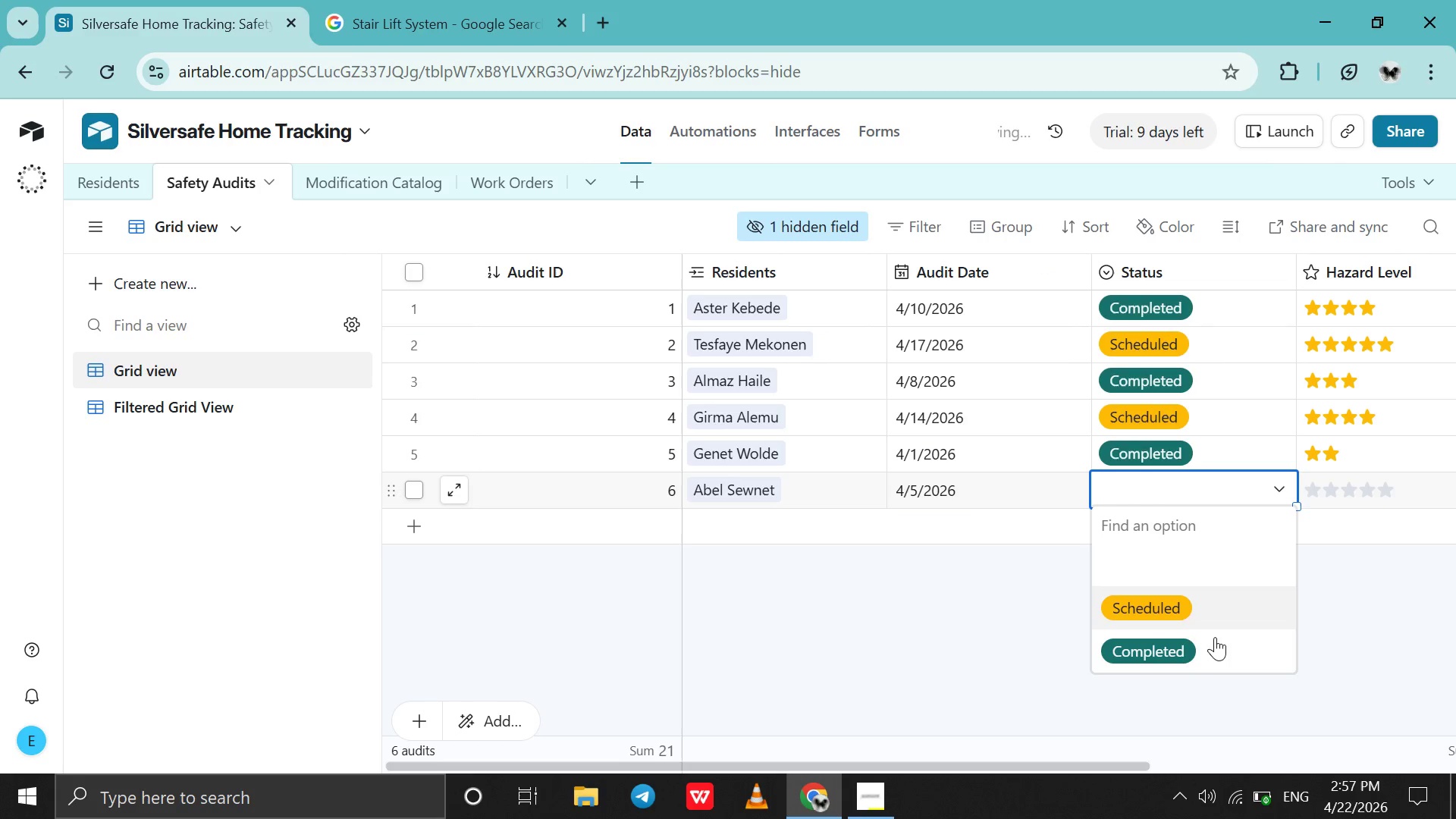 
left_click([1215, 637])
 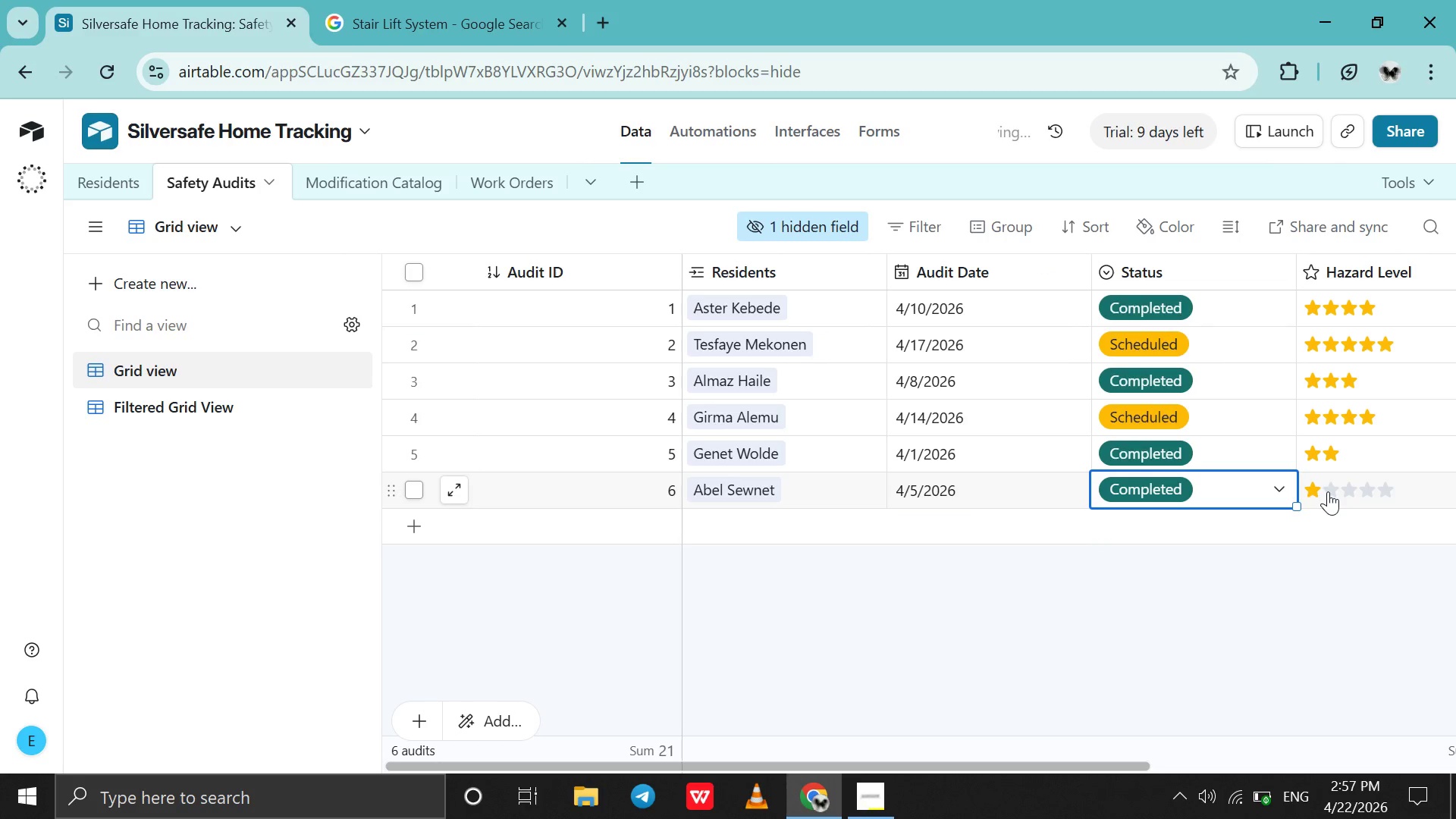 
left_click([1329, 491])
 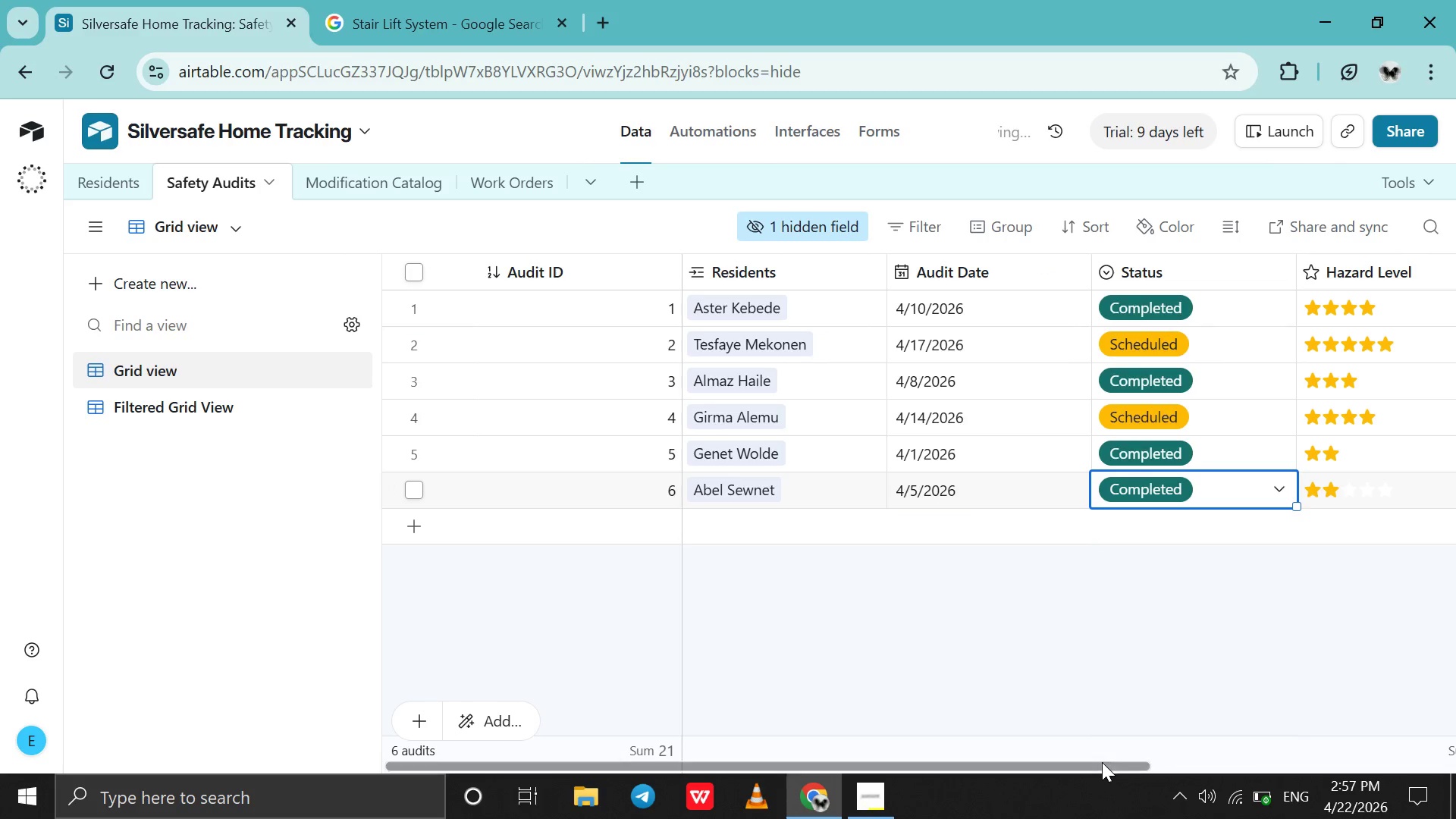 
left_click_drag(start_coordinate=[1102, 763], to_coordinate=[1286, 762])
 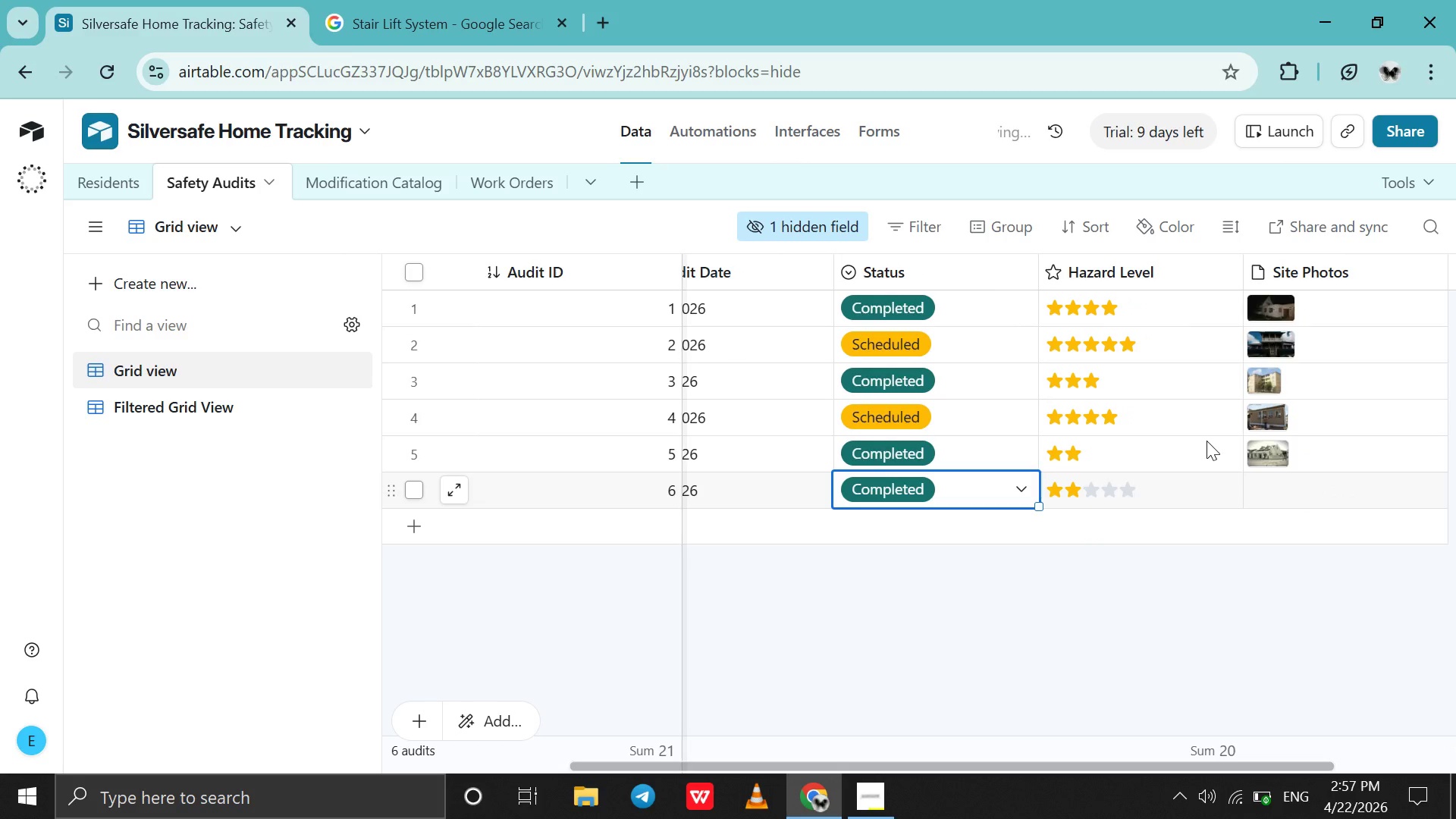 
left_click([690, 130])
 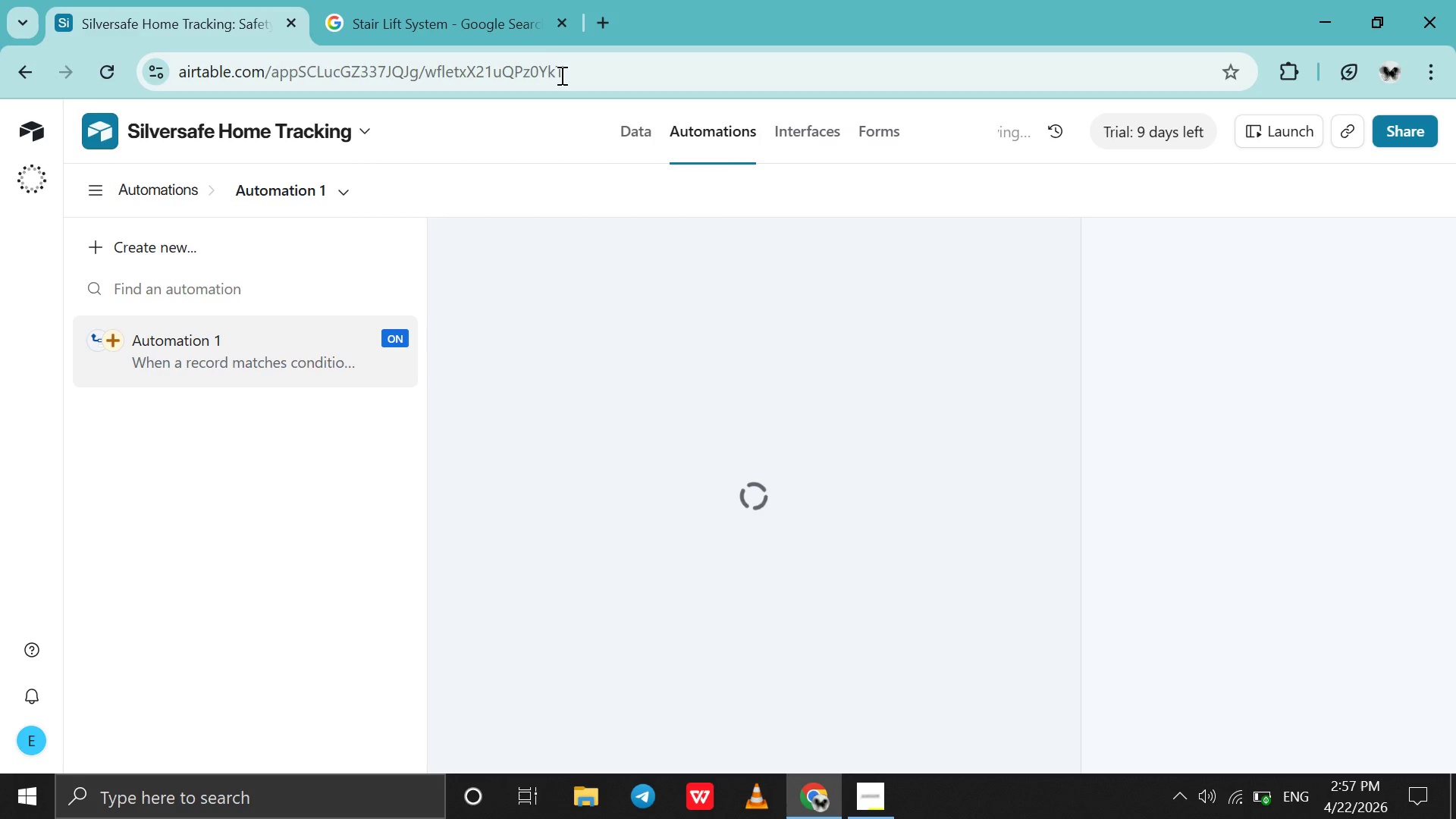 
left_click([633, 127])
 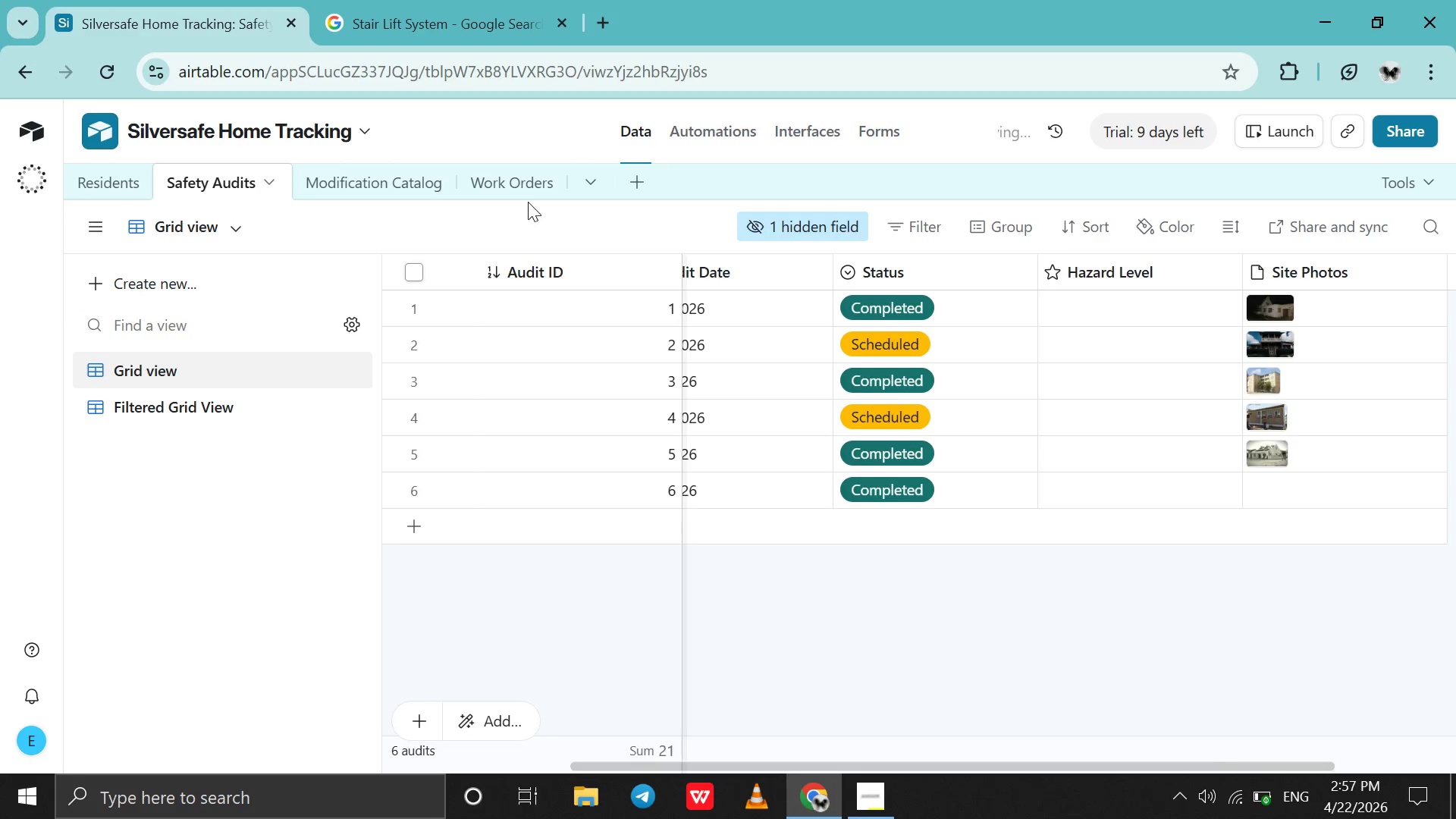 
left_click([522, 184])
 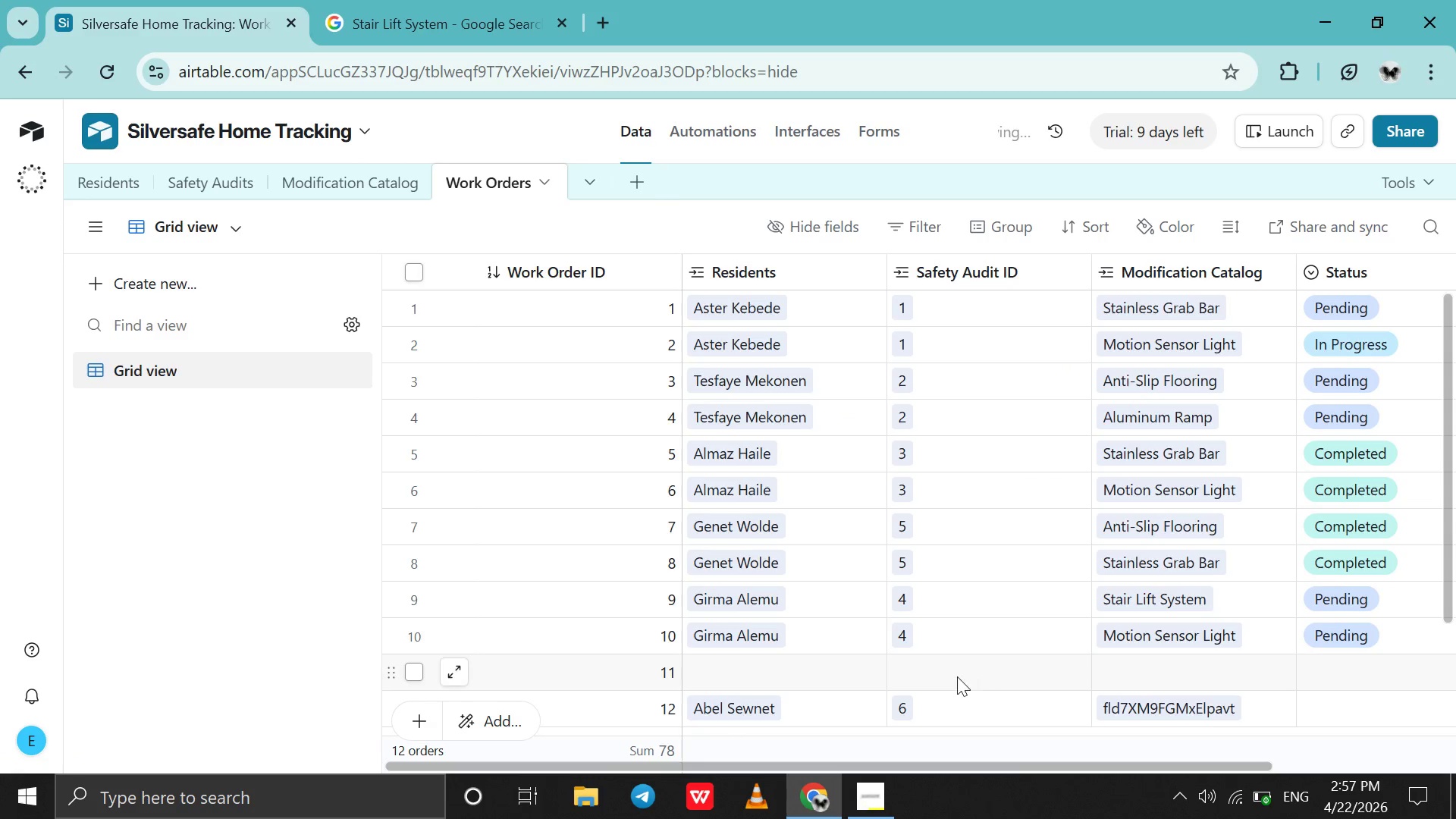 
scroll: coordinate [823, 625], scroll_direction: down, amount: 1.0
 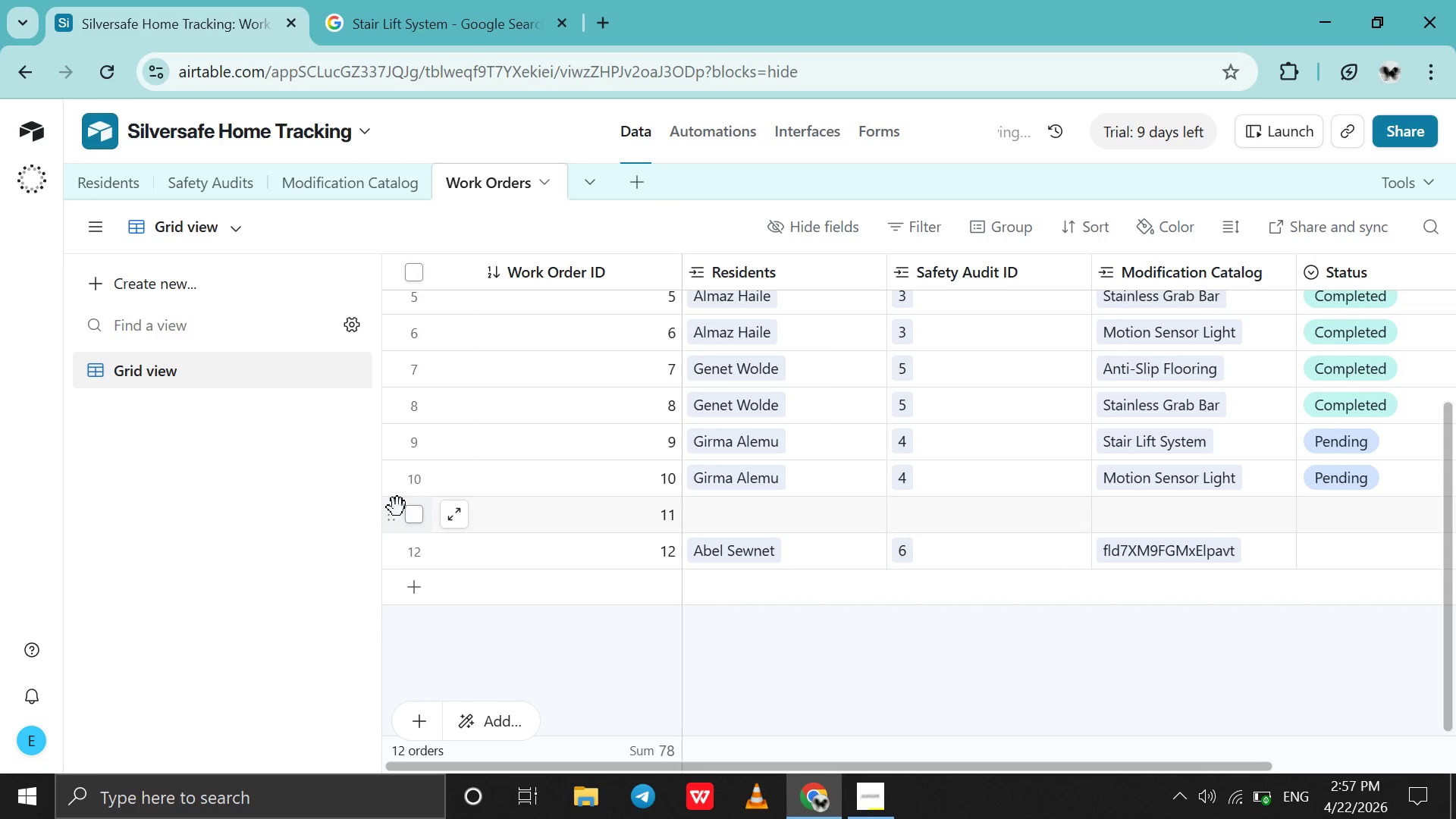 
right_click([384, 520])
 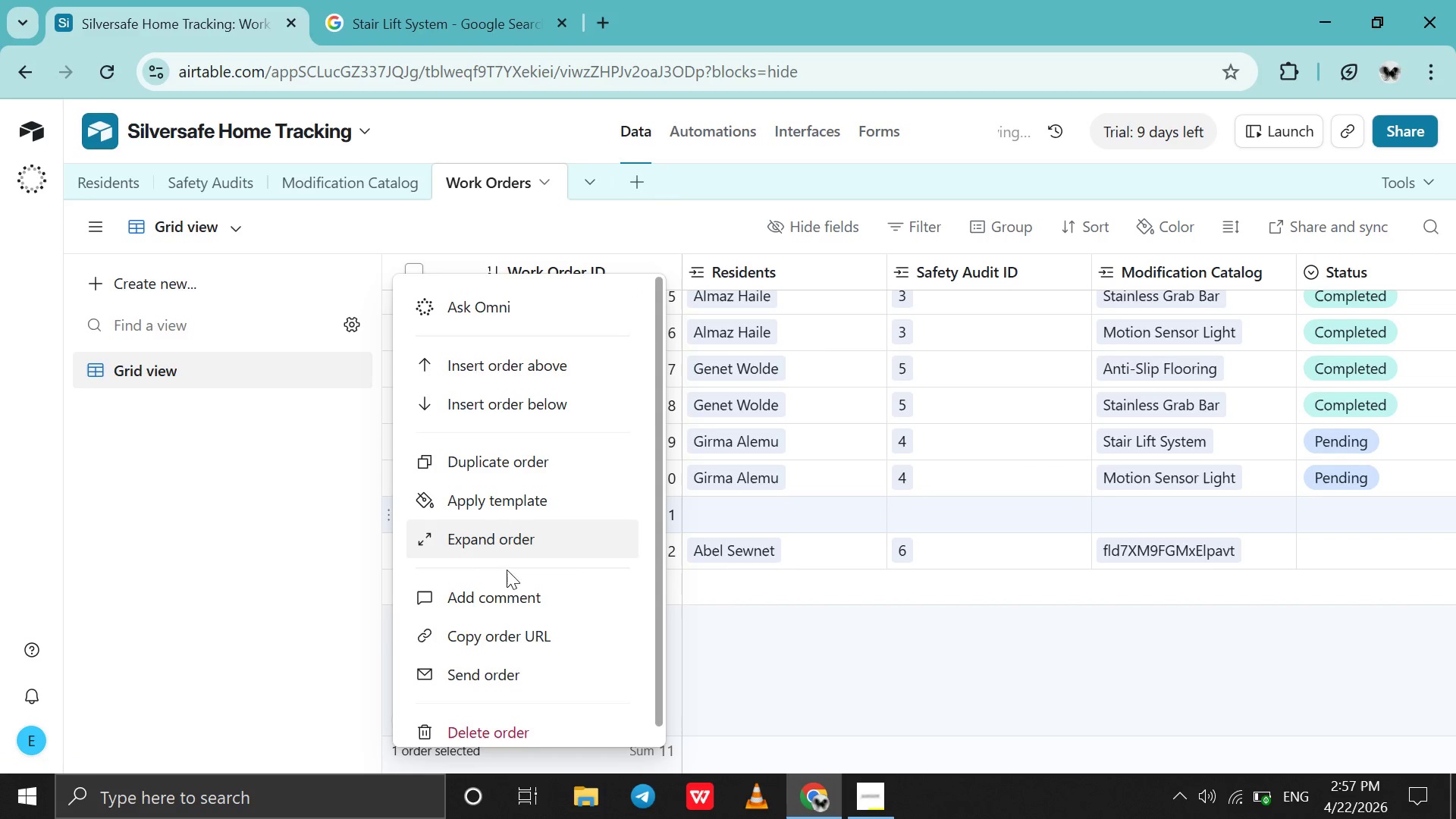 
scroll: coordinate [556, 626], scroll_direction: down, amount: 5.0
 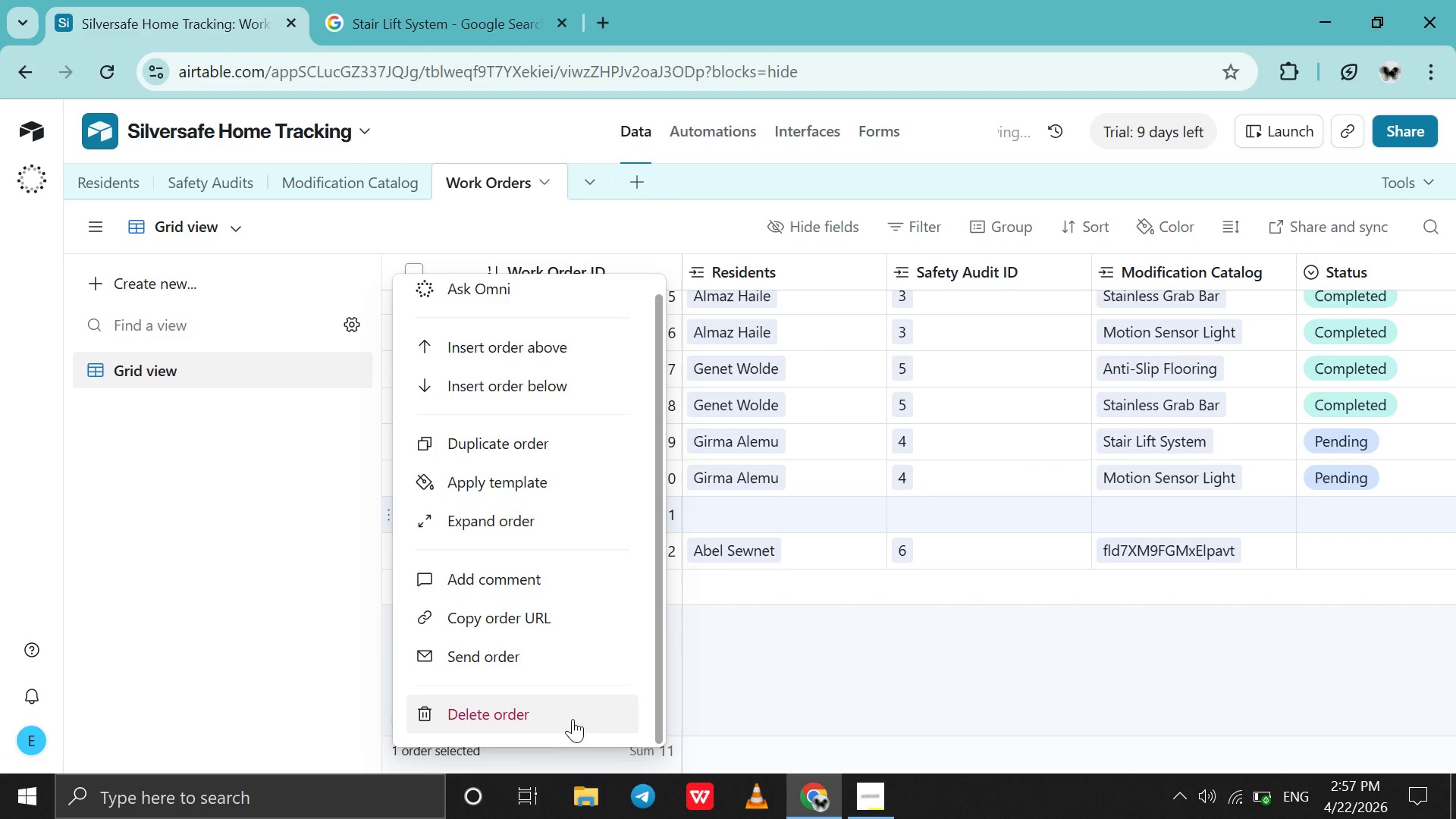 
left_click([571, 720])
 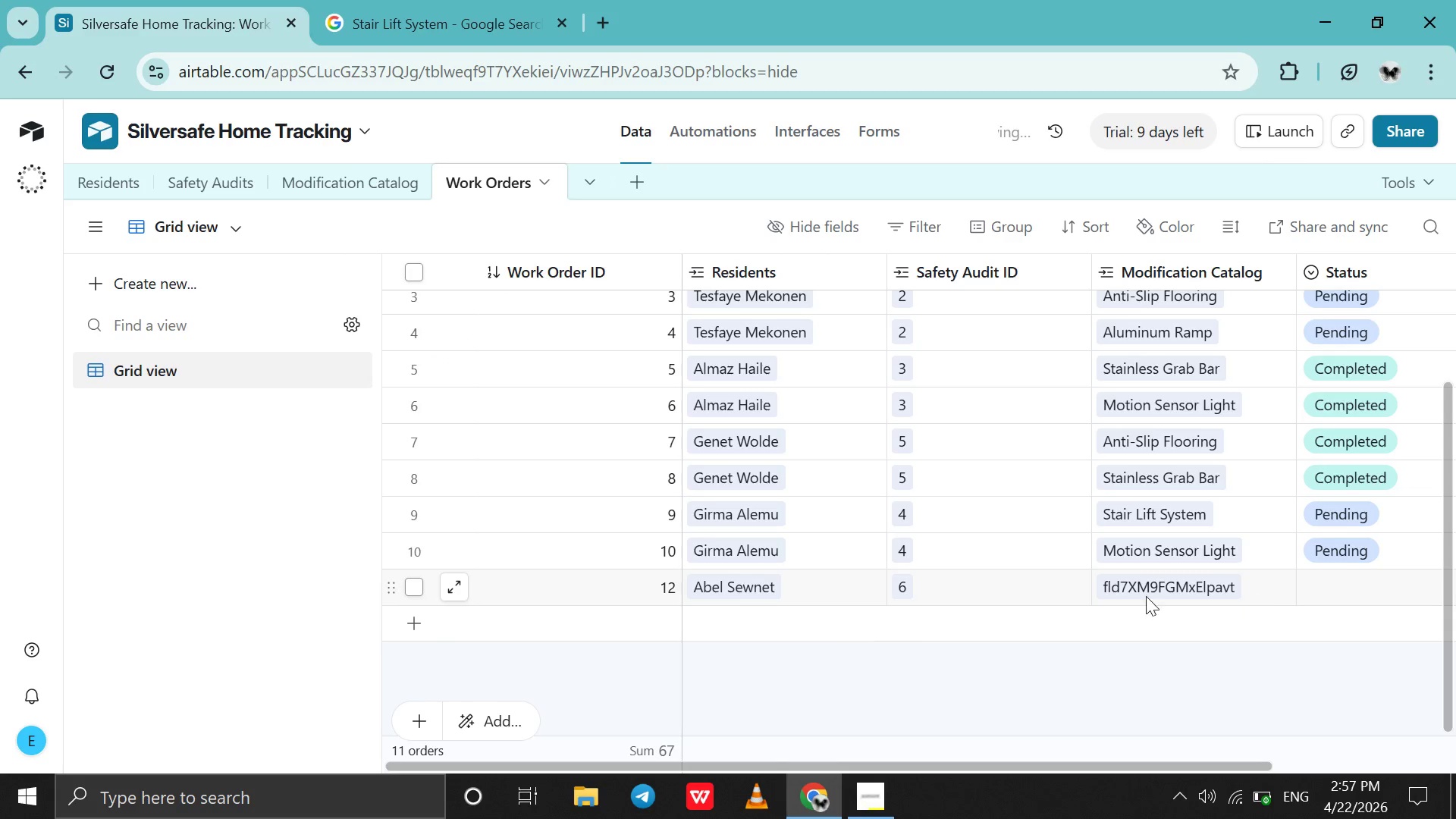 
wait(6.3)
 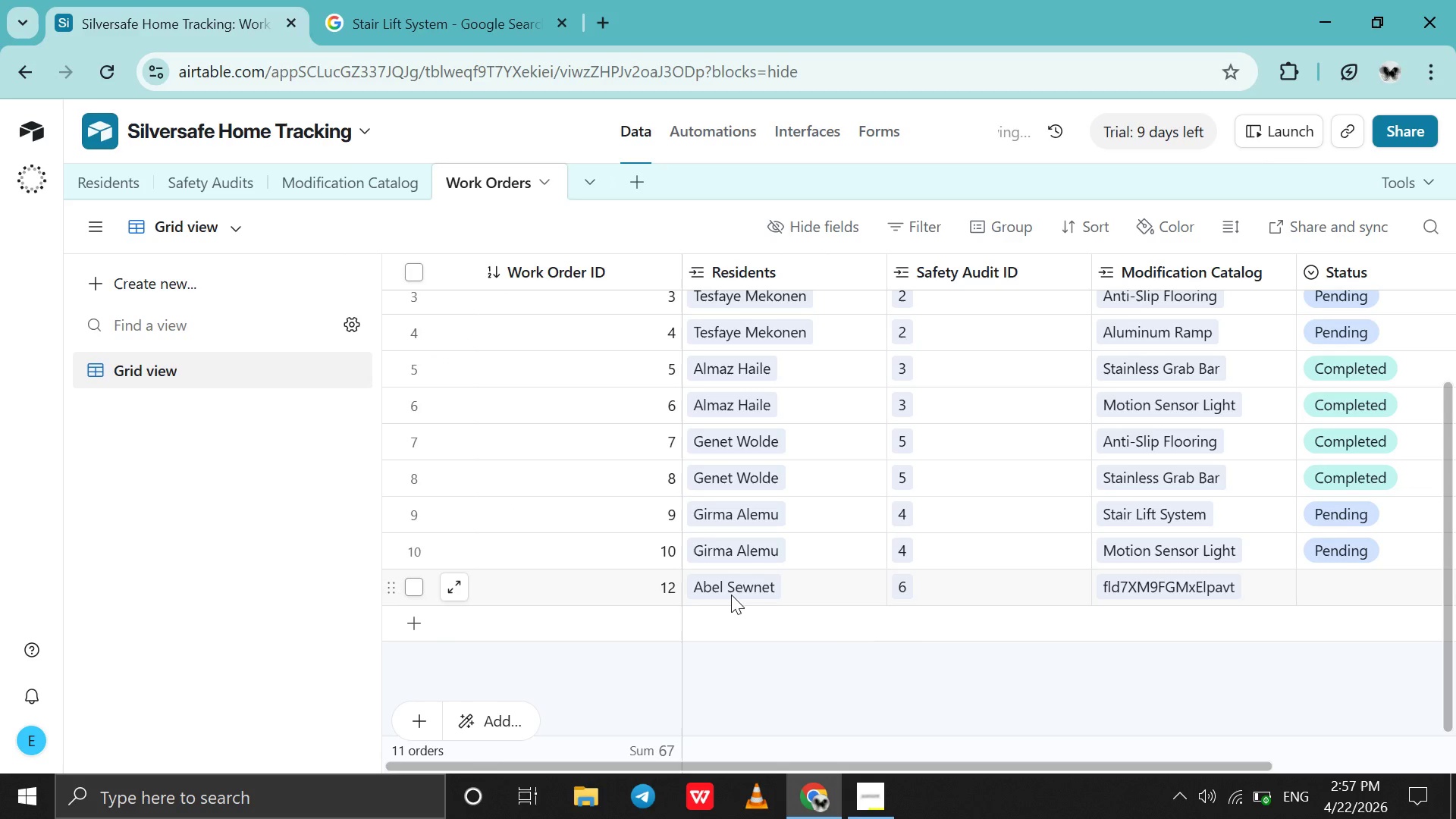 
left_click_drag(start_coordinate=[1046, 769], to_coordinate=[1332, 763])
 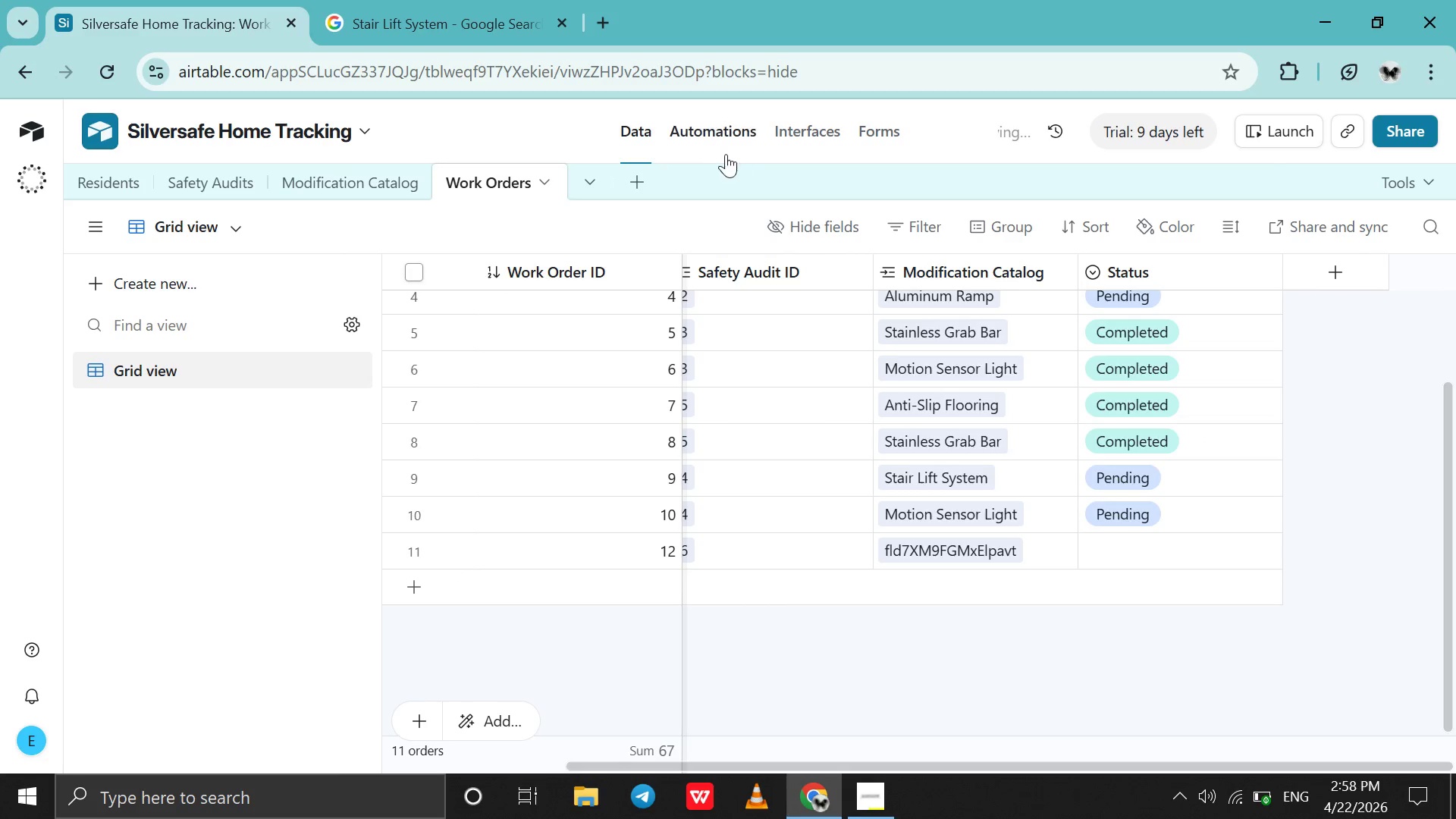 
left_click([705, 140])
 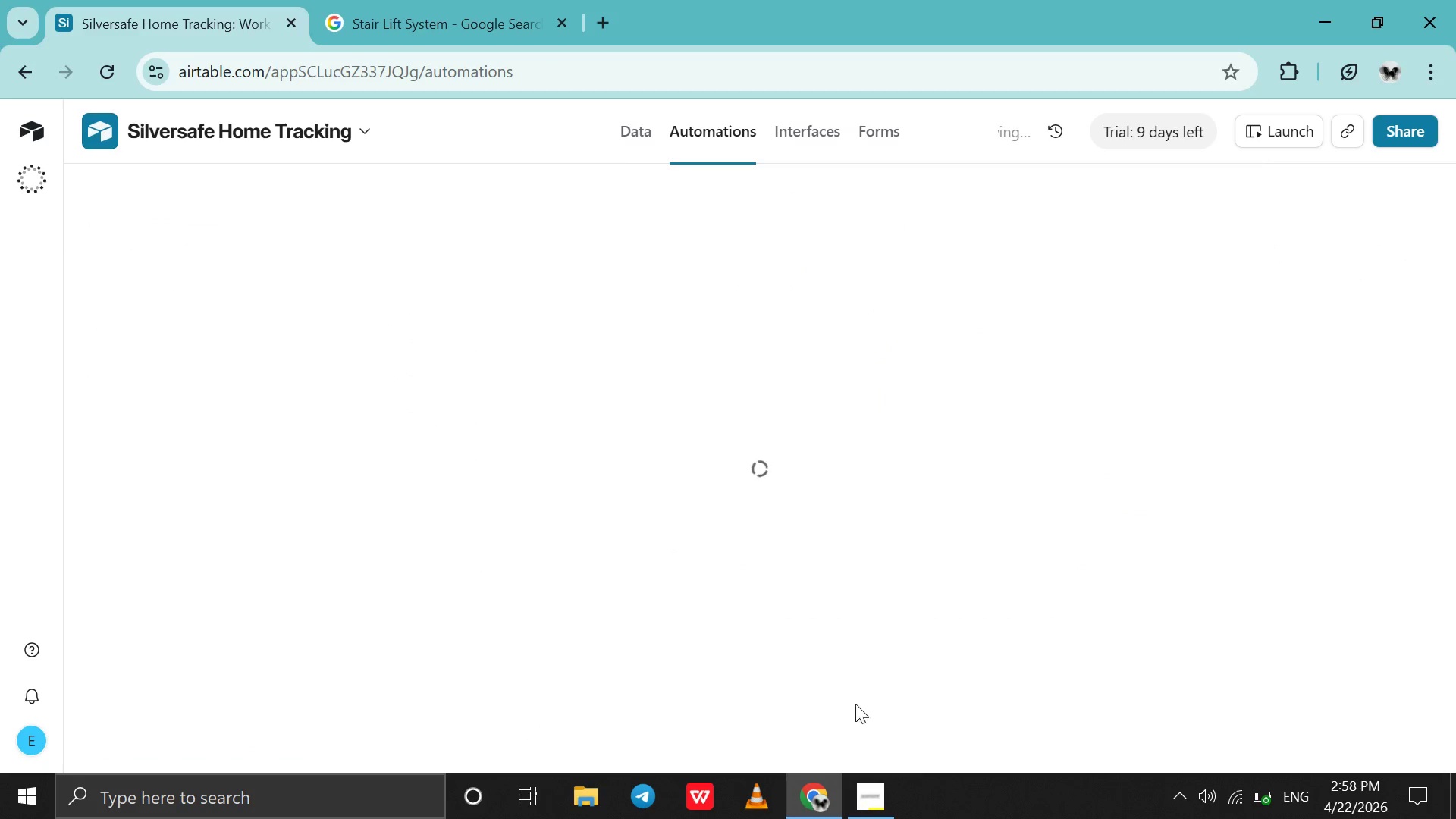 
left_click([875, 804])